 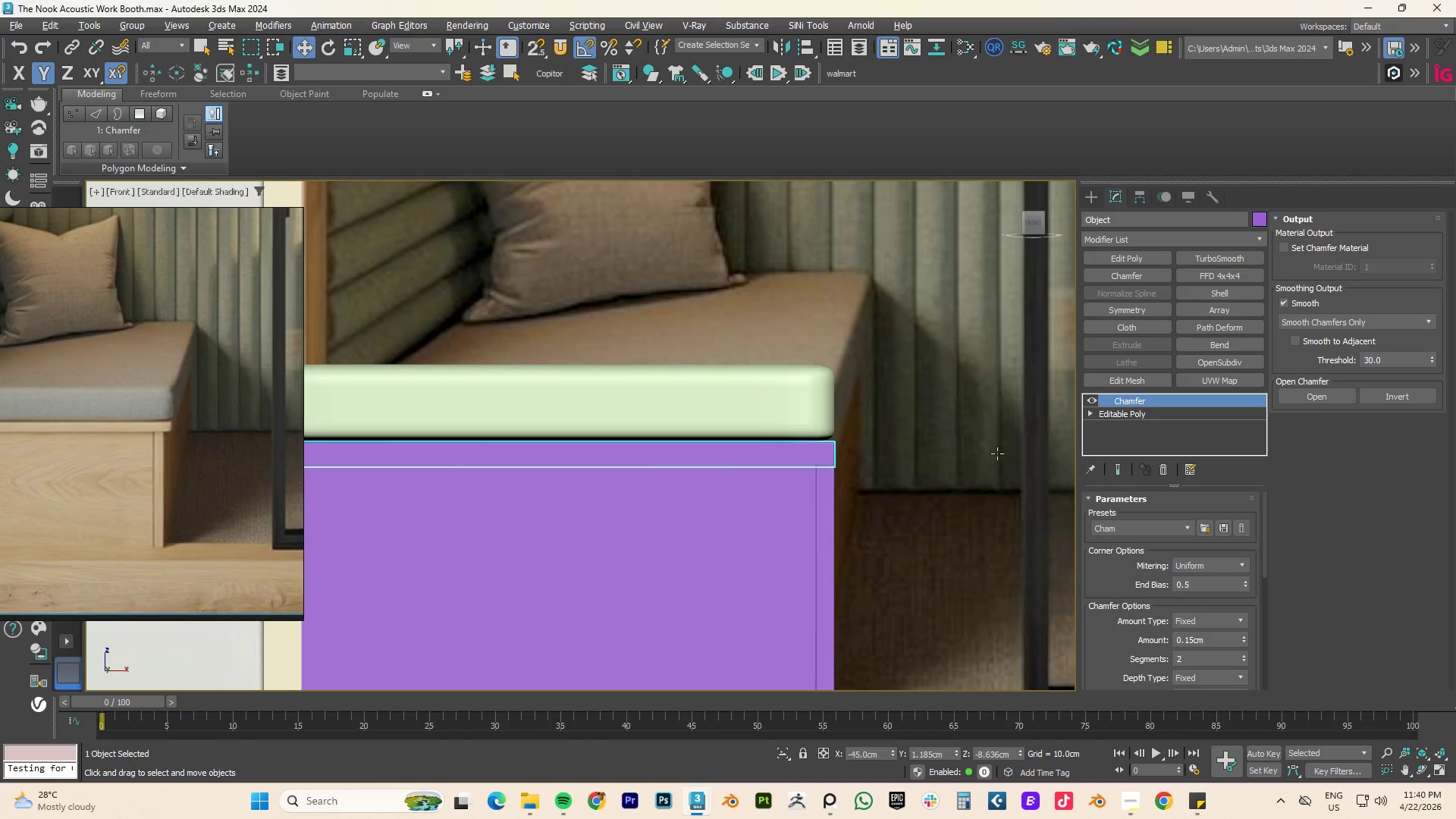 
type(tz)
 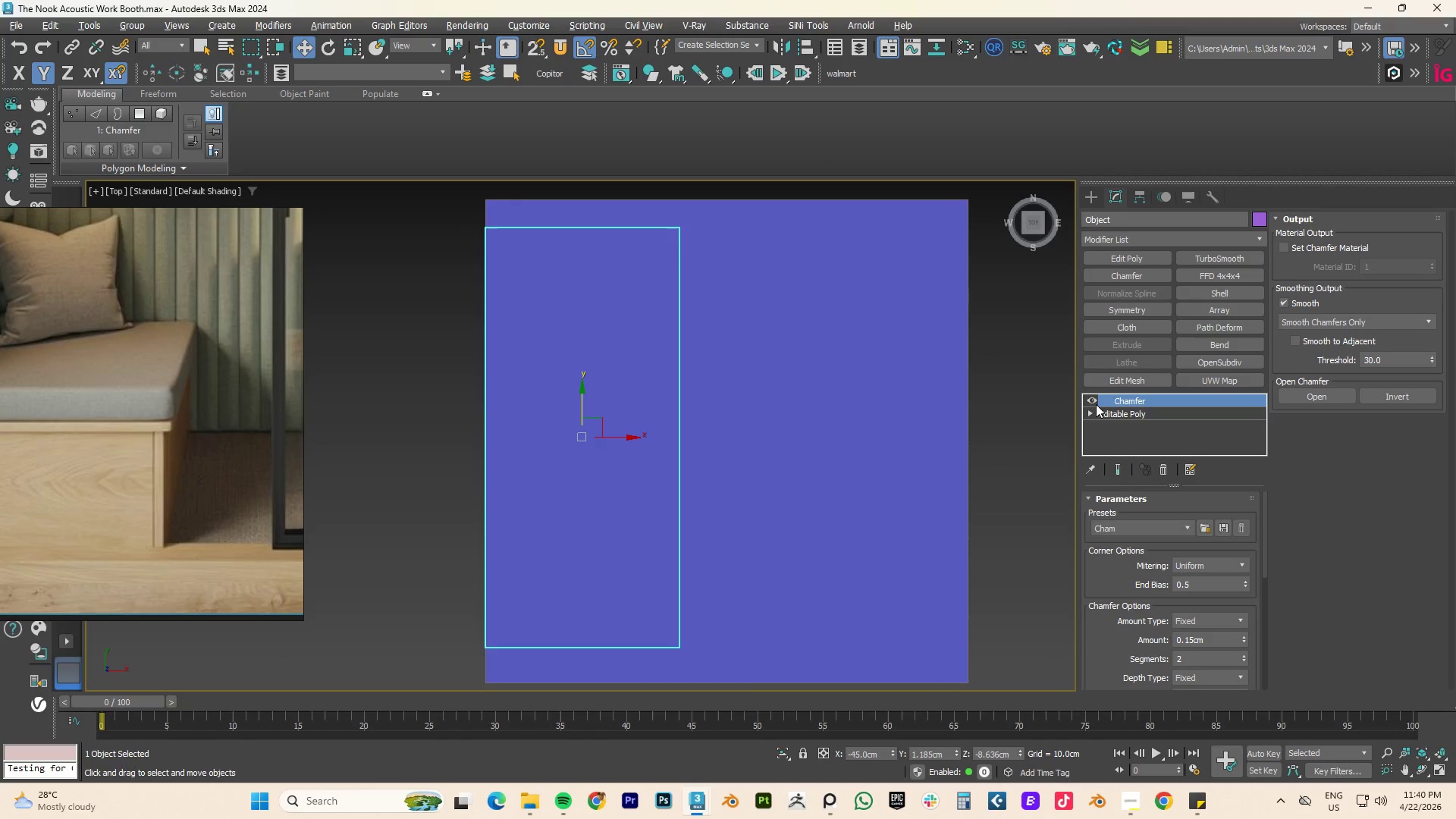 
left_click([1093, 403])
 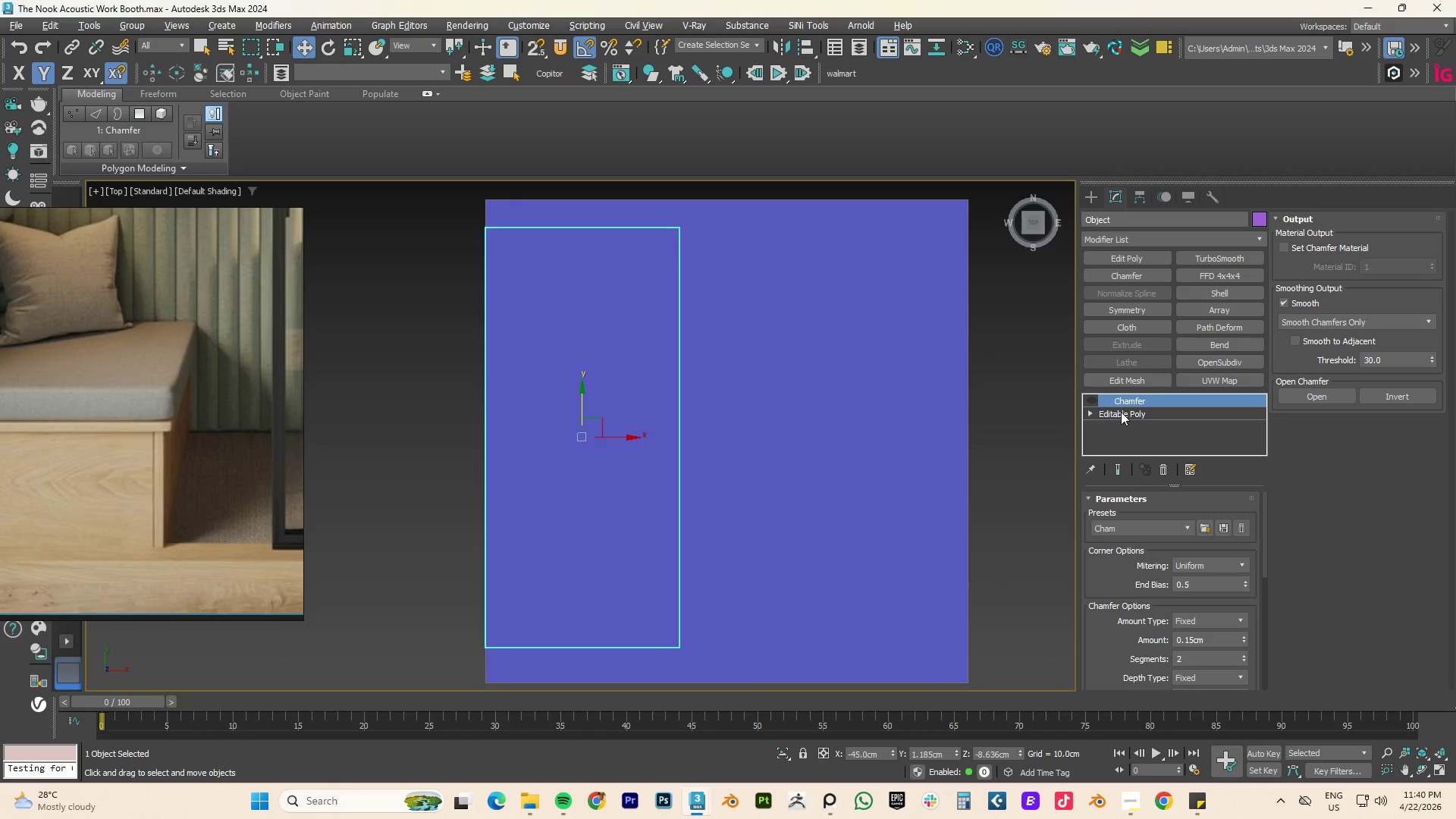 
left_click([1121, 412])
 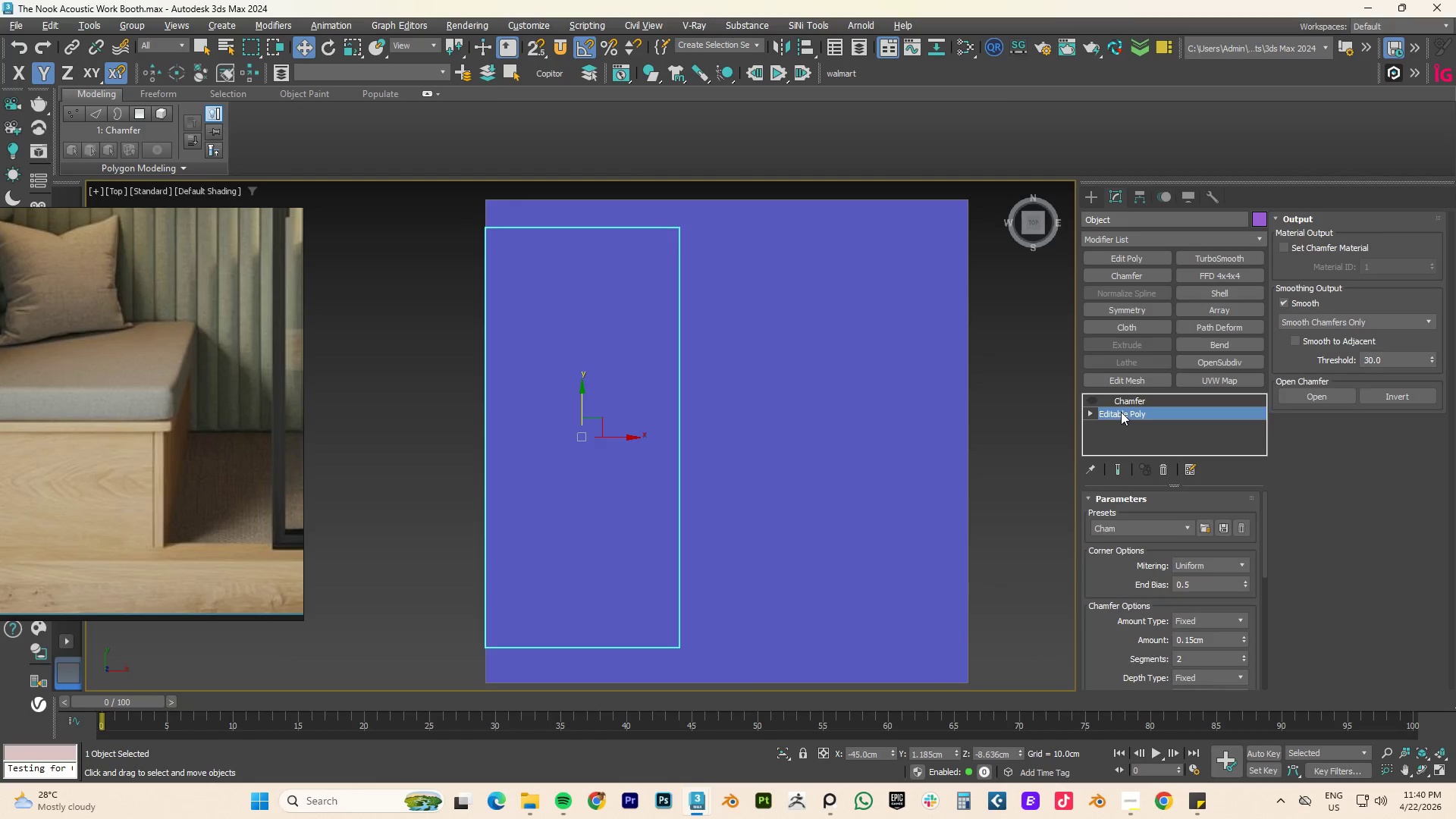 
key(1)
 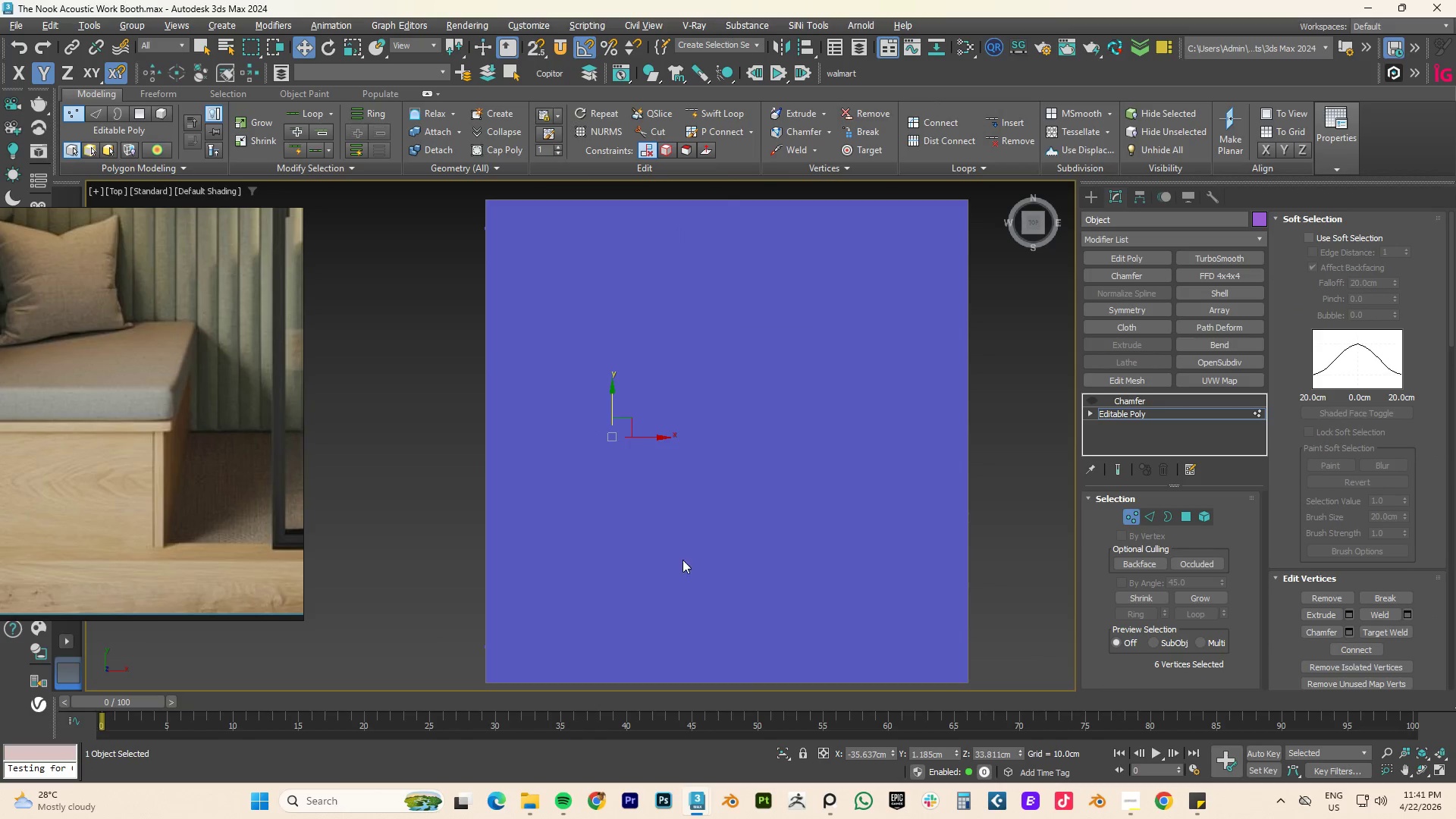 
scroll: coordinate [707, 548], scroll_direction: down, amount: 3.0
 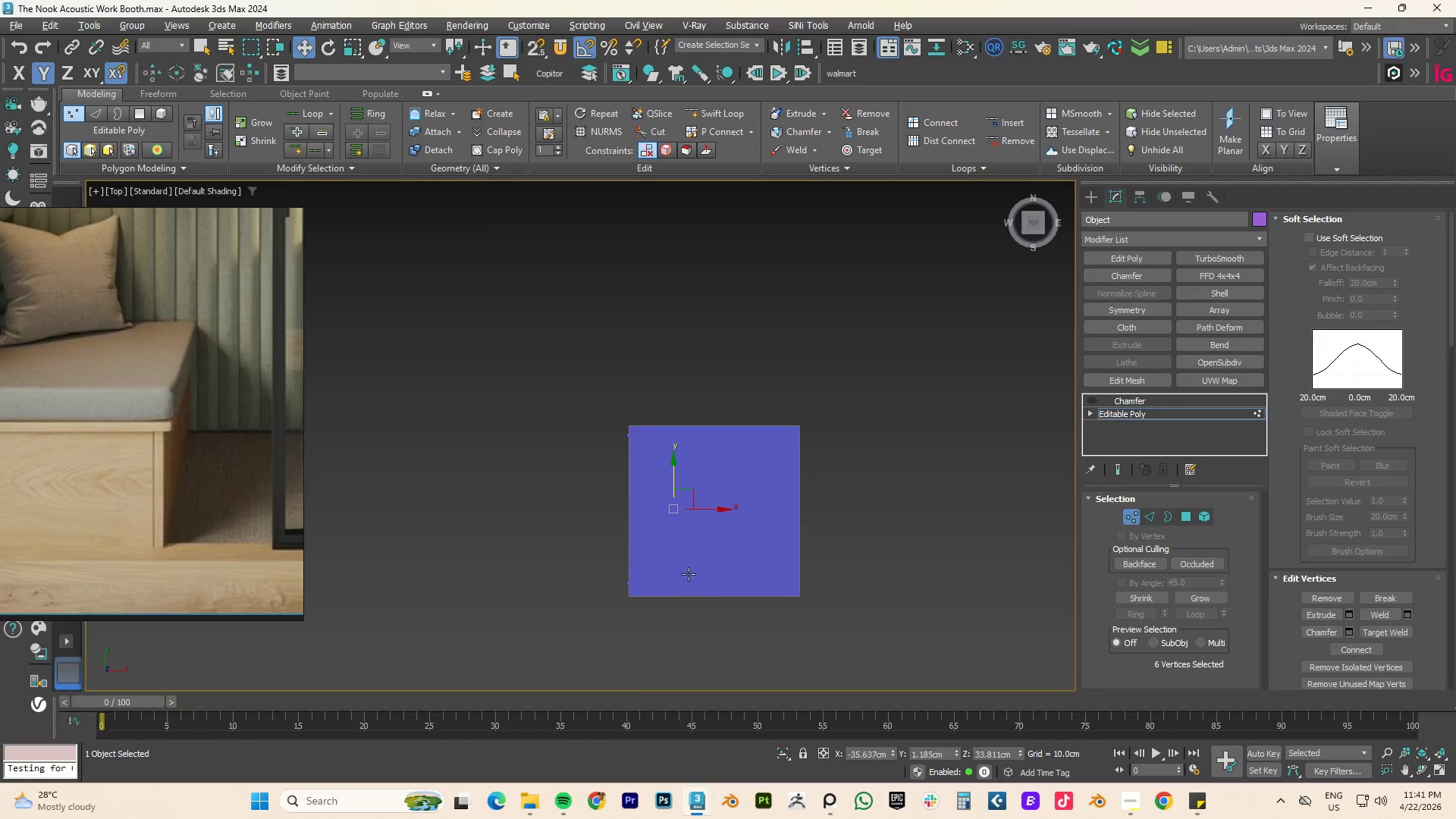 
left_click_drag(start_coordinate=[545, 563], to_coordinate=[804, 598])
 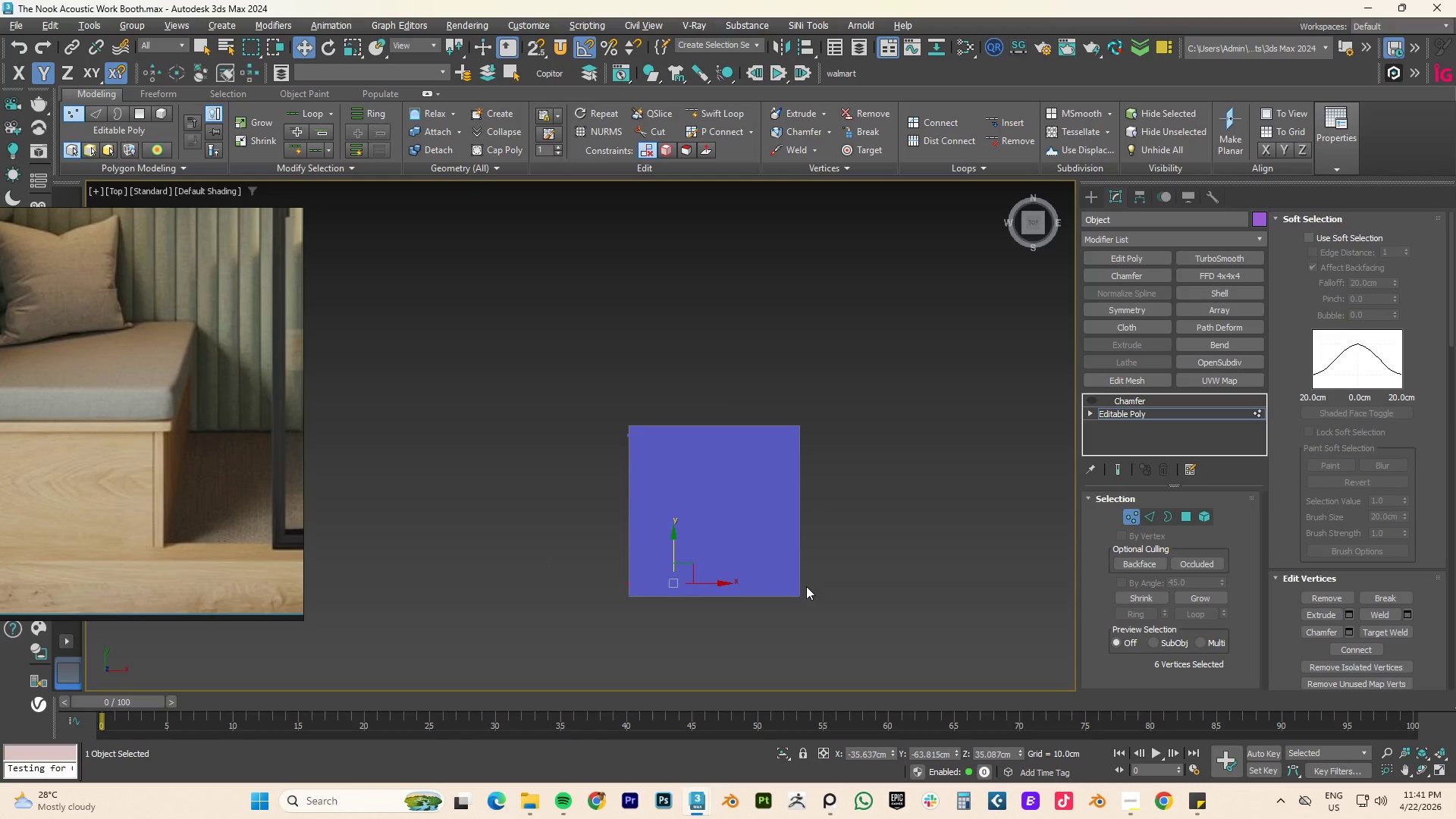 
key(F3)
 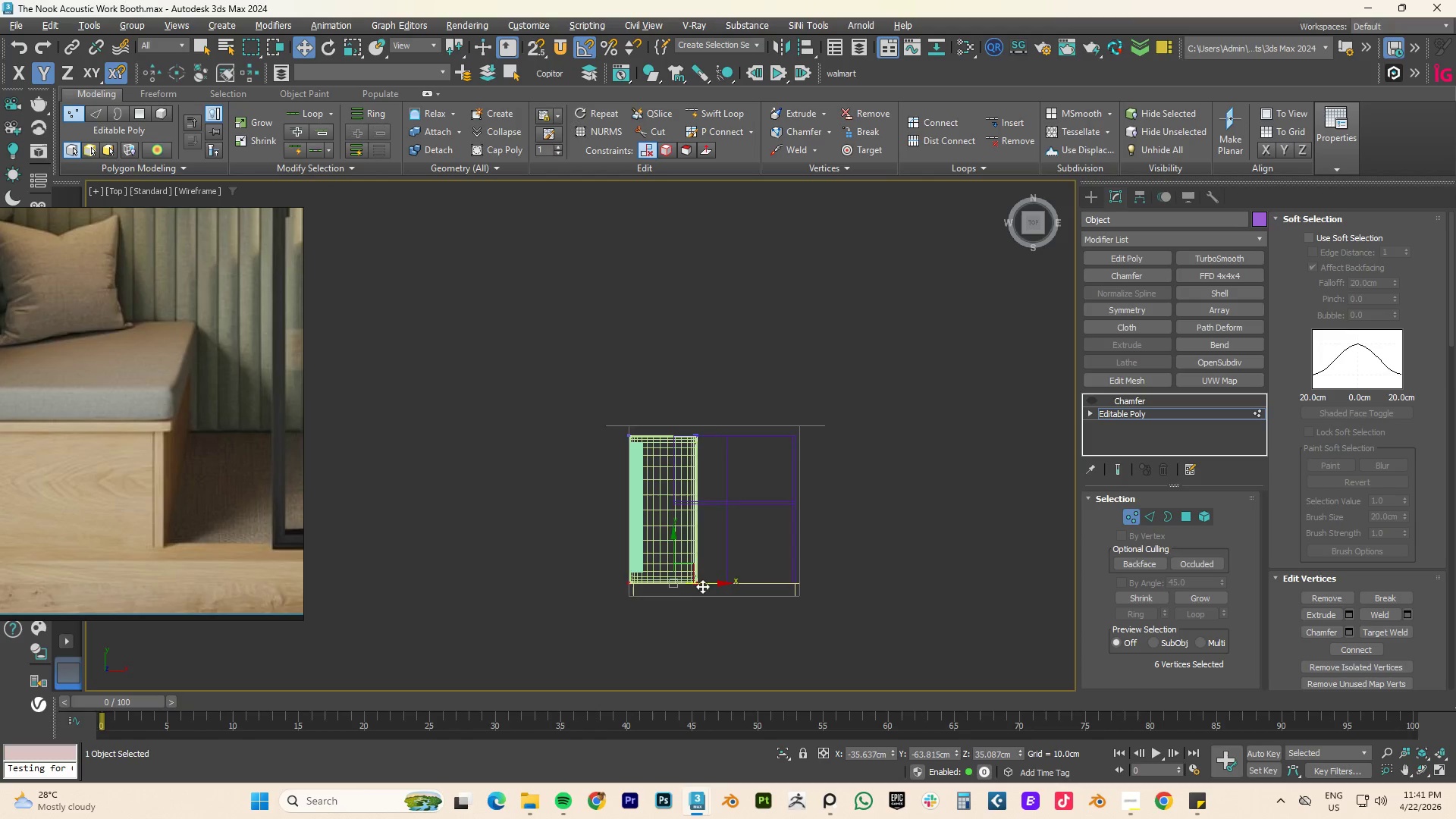 
scroll: coordinate [699, 581], scroll_direction: up, amount: 3.0
 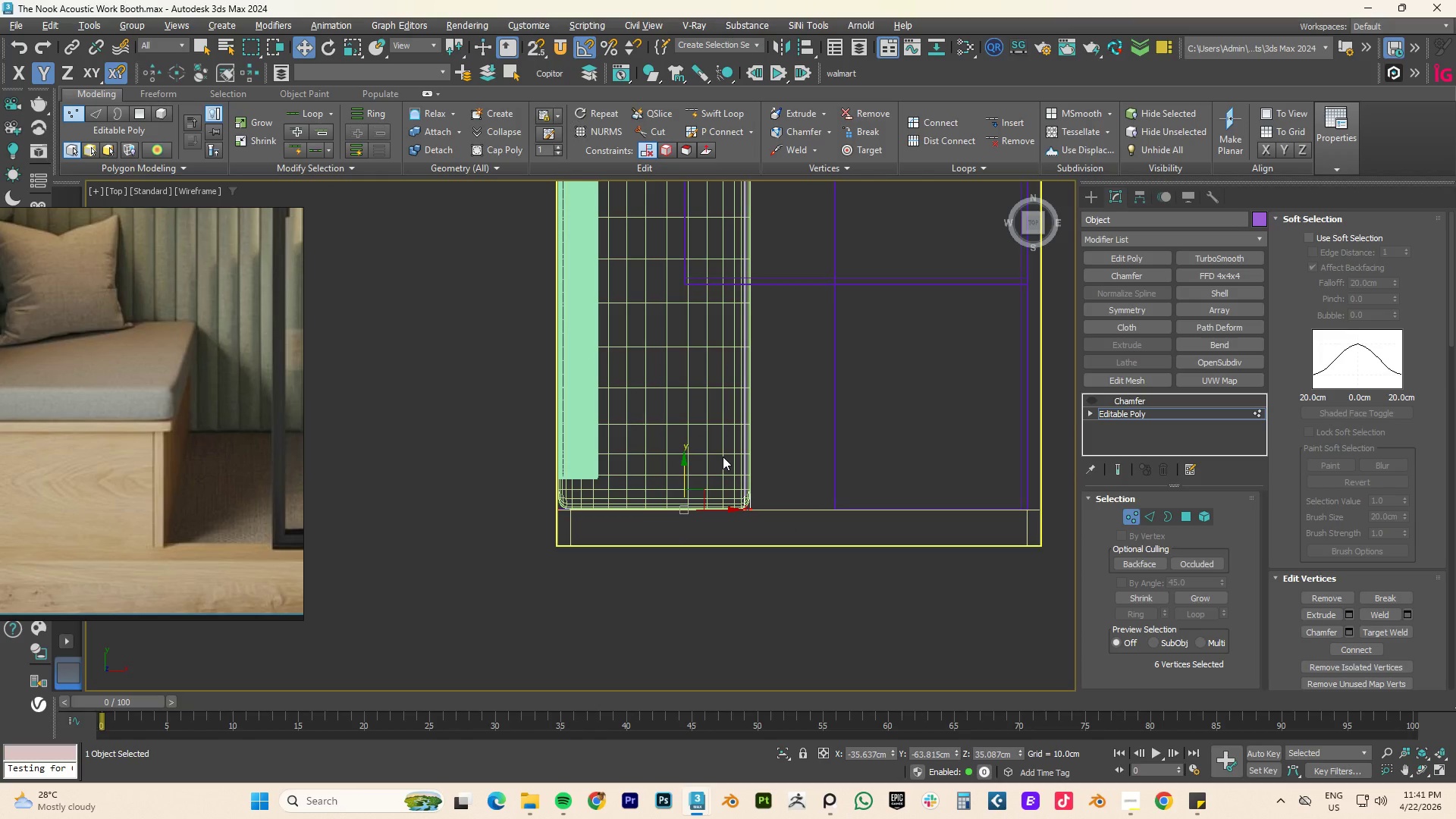 
scroll: coordinate [208, 463], scroll_direction: down, amount: 3.0
 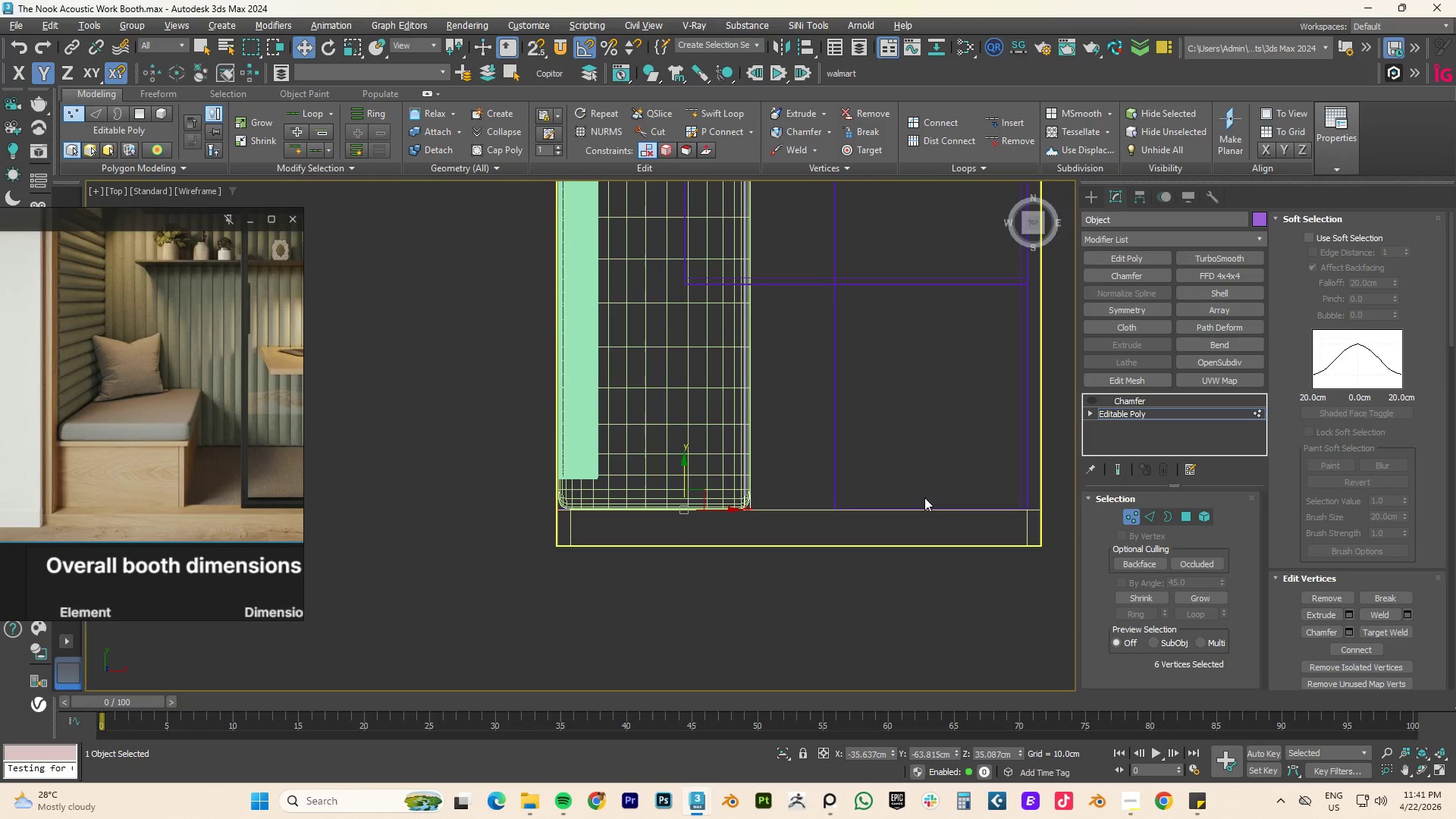 
left_click([1116, 413])
 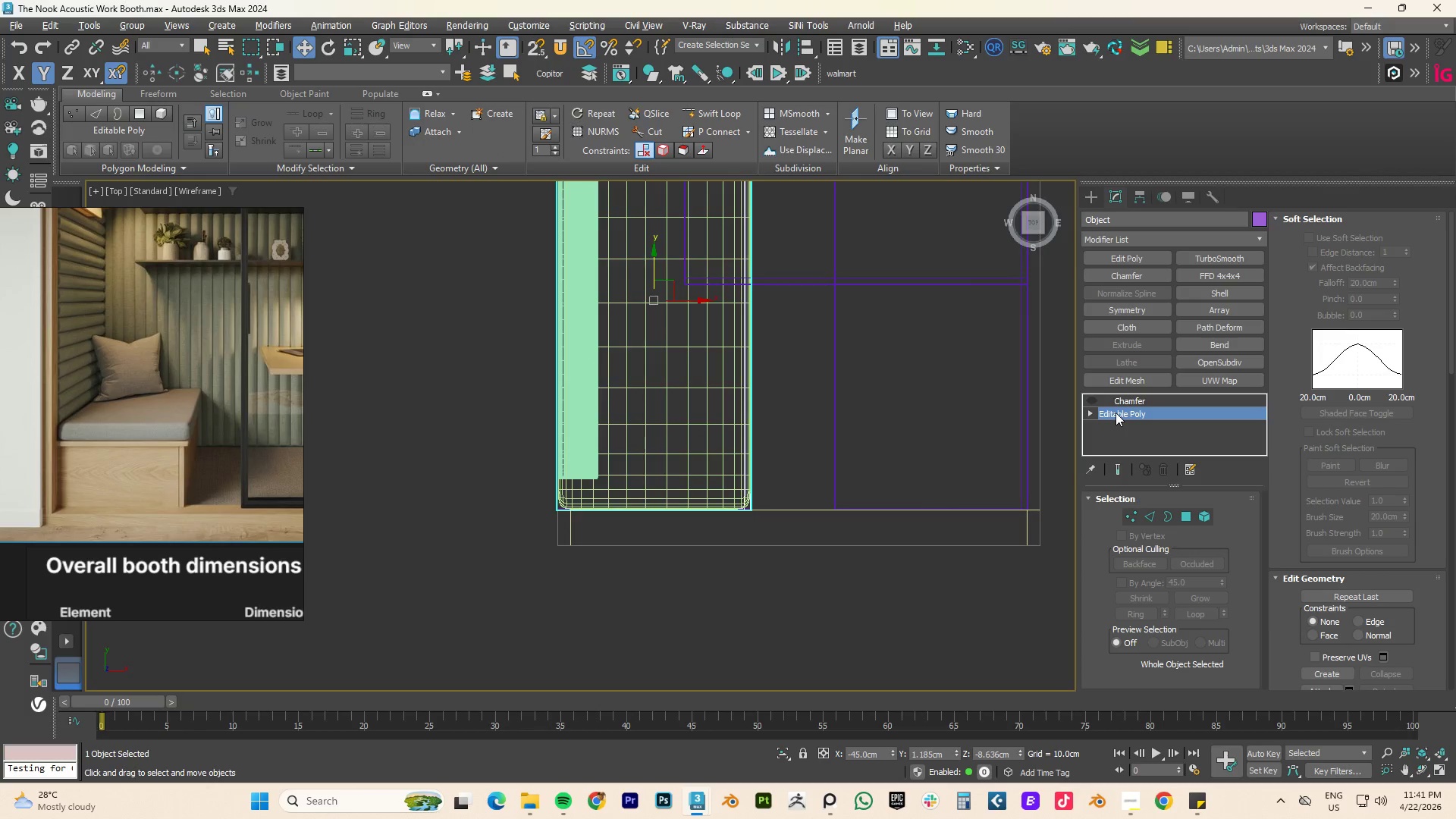 
type(fz)
 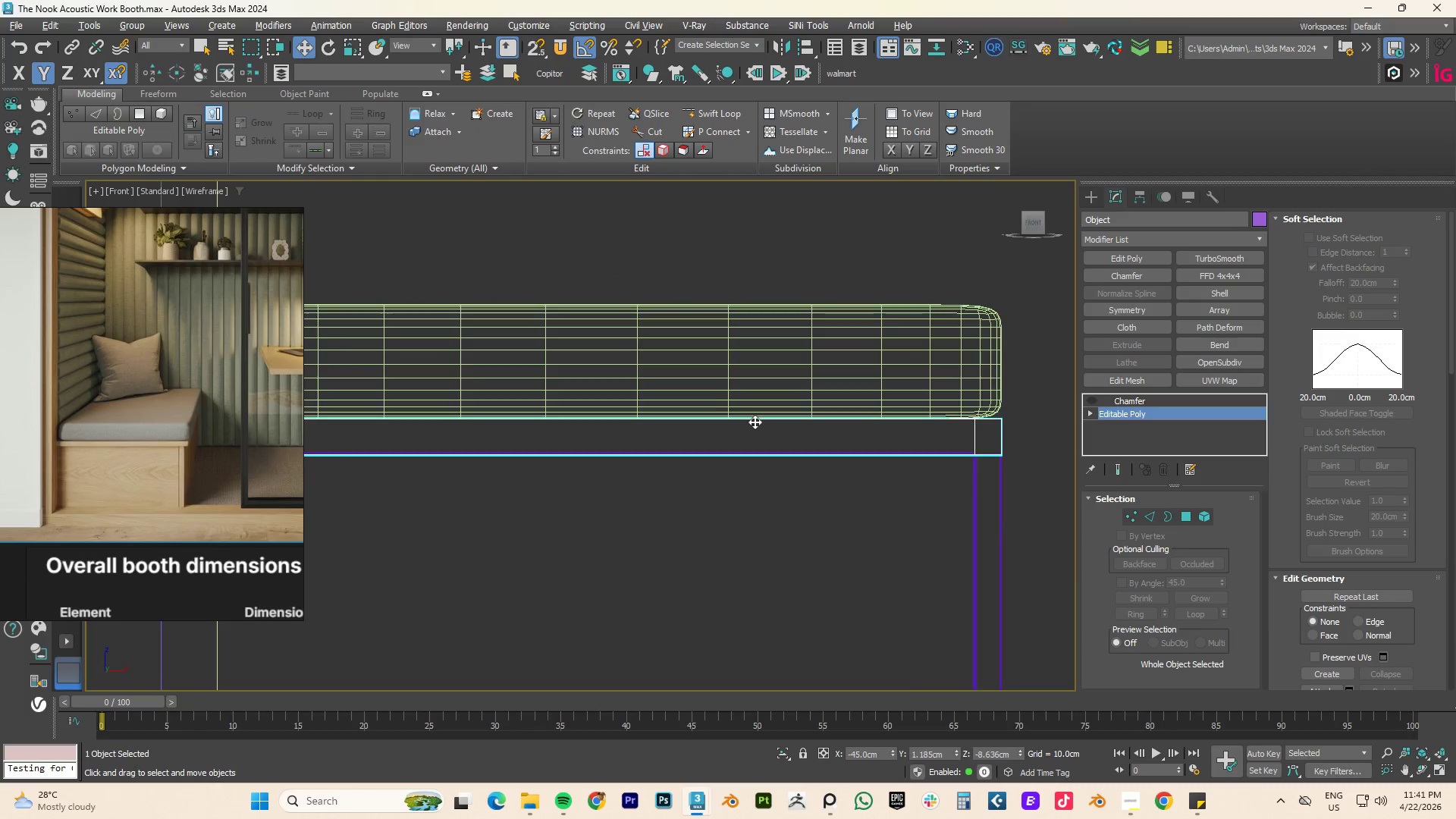 
scroll: coordinate [755, 422], scroll_direction: down, amount: 4.0
 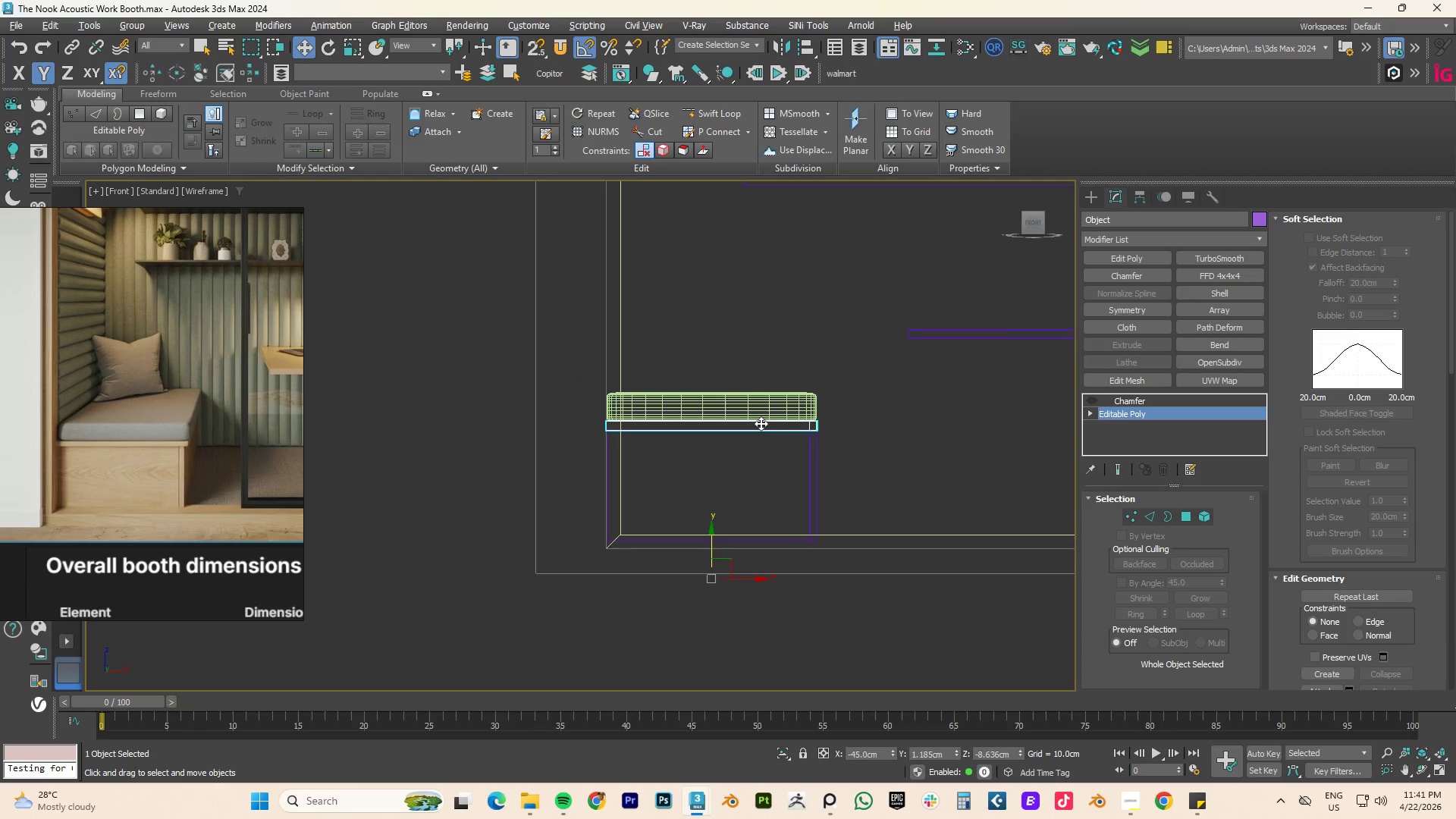 
key(F3)
 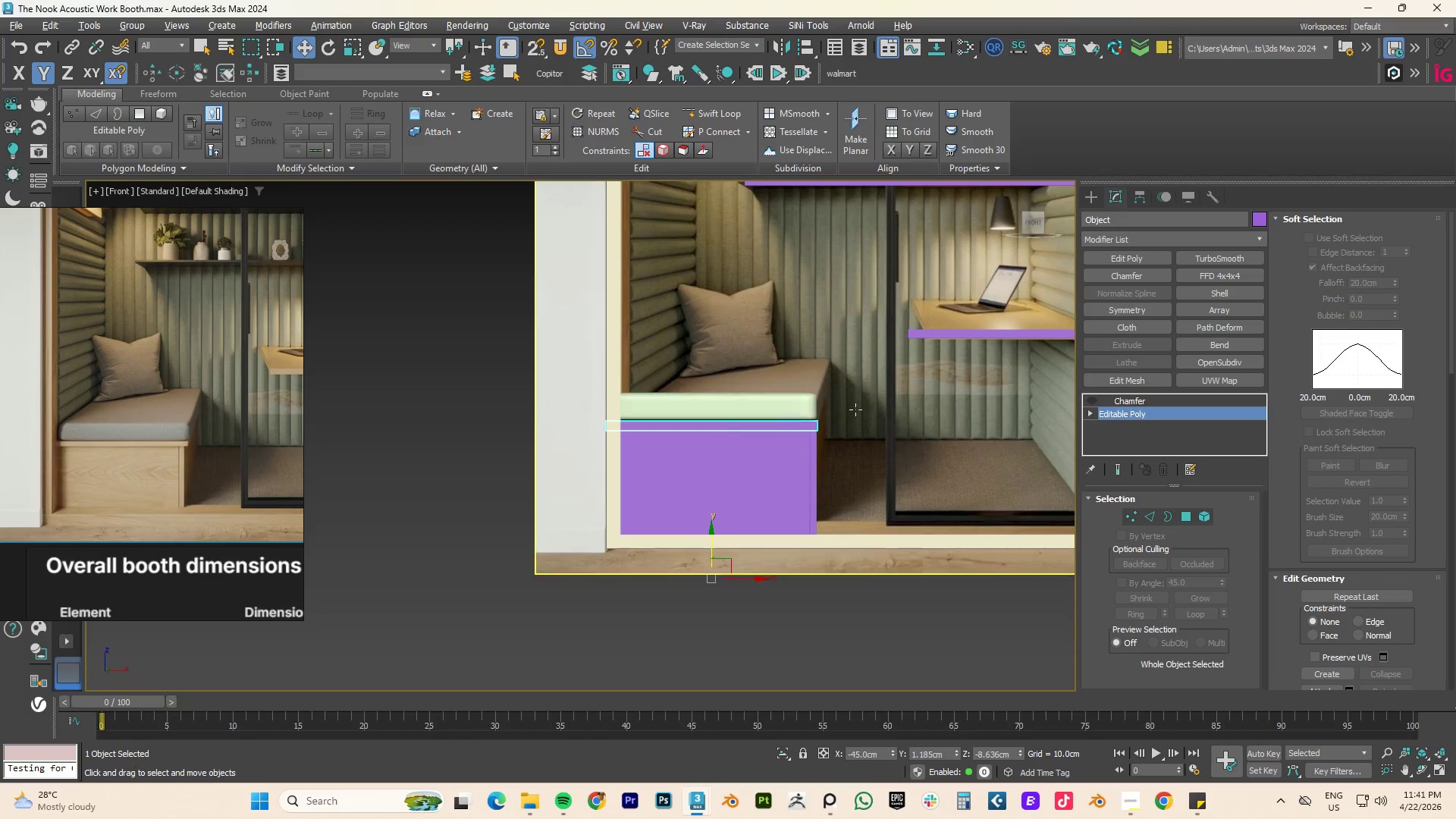 
scroll: coordinate [852, 412], scroll_direction: up, amount: 3.0
 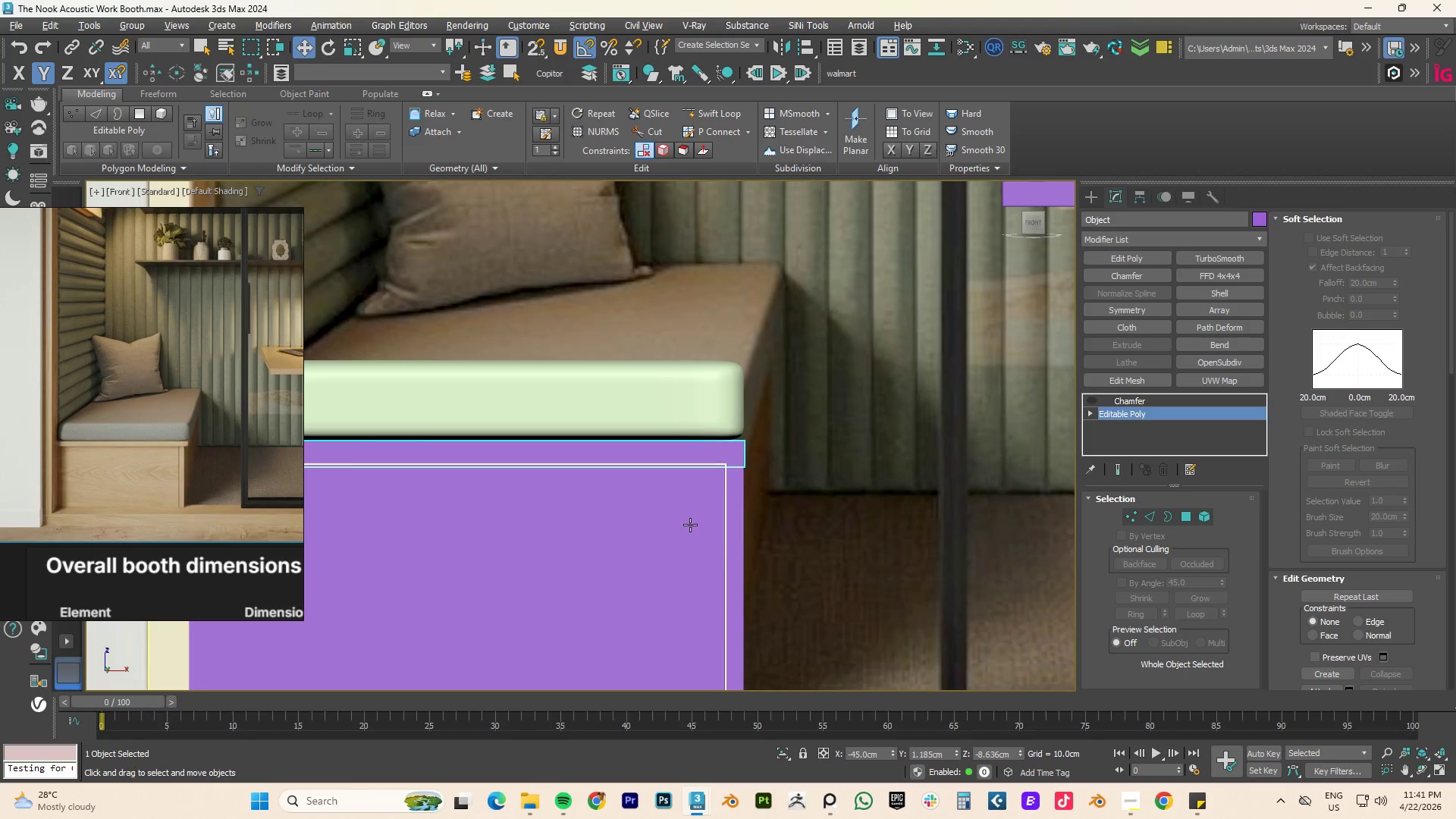 
left_click([689, 526])
 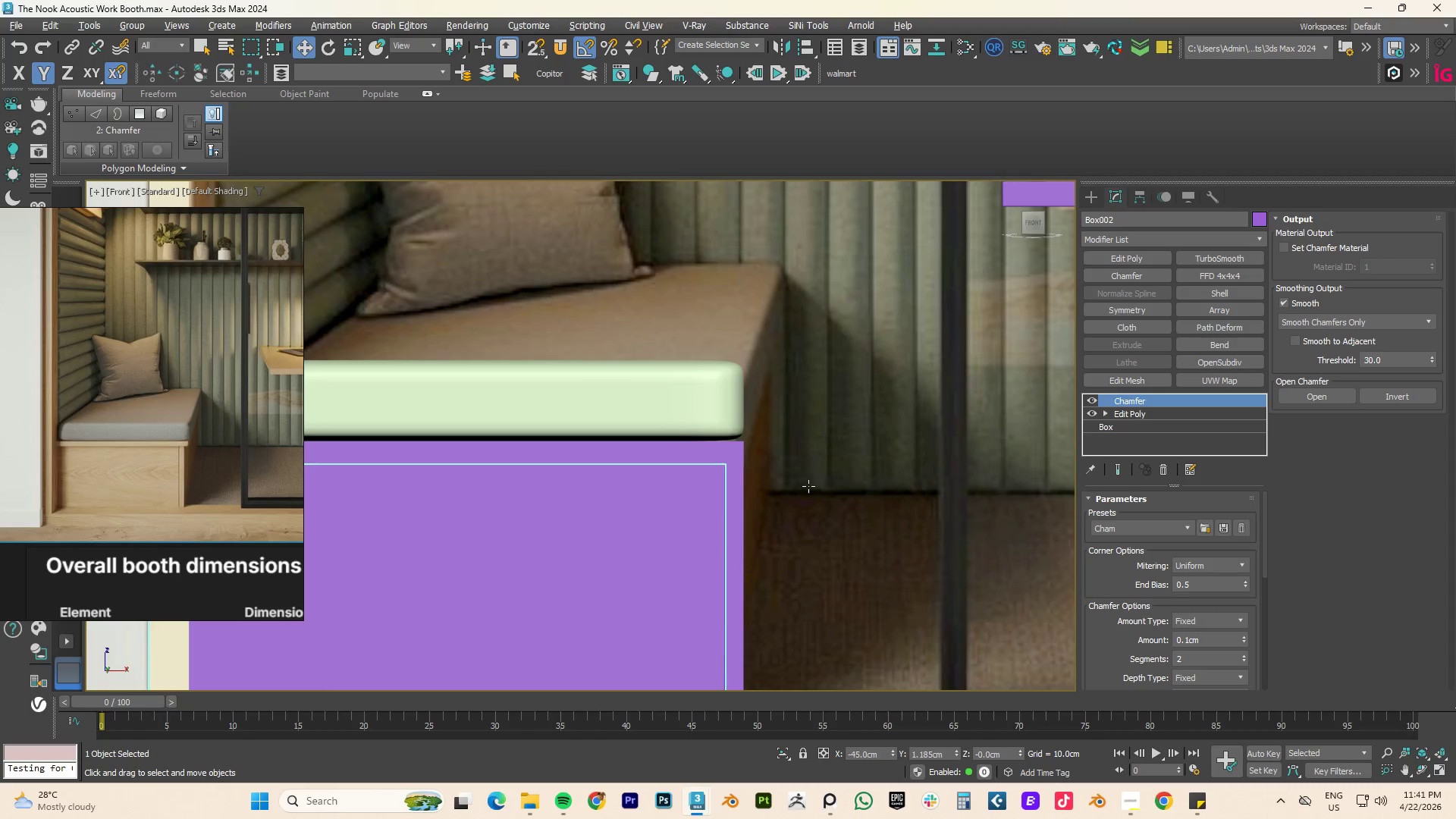 
type(tz)
 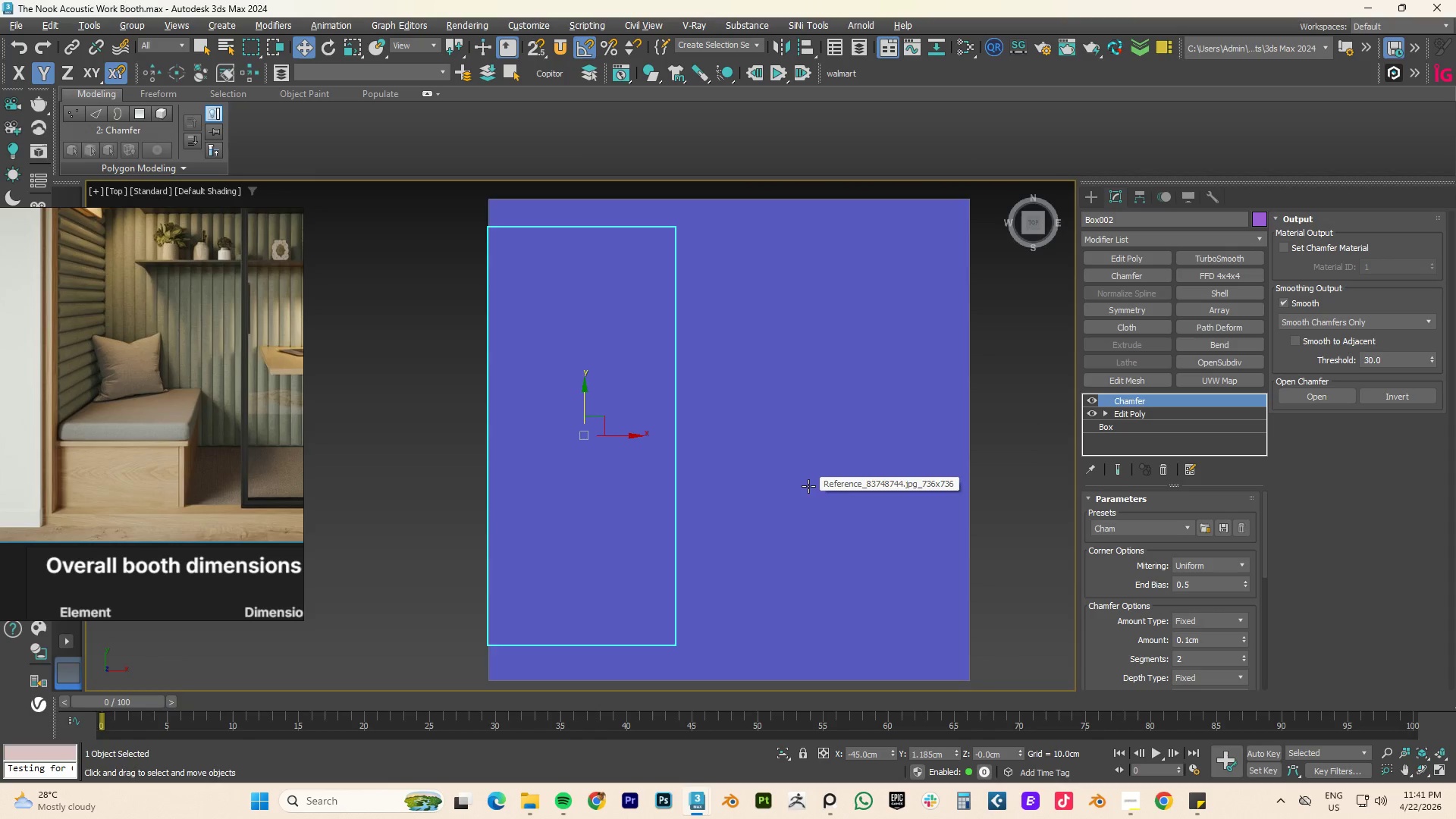 
scroll: coordinate [808, 486], scroll_direction: down, amount: 3.0
 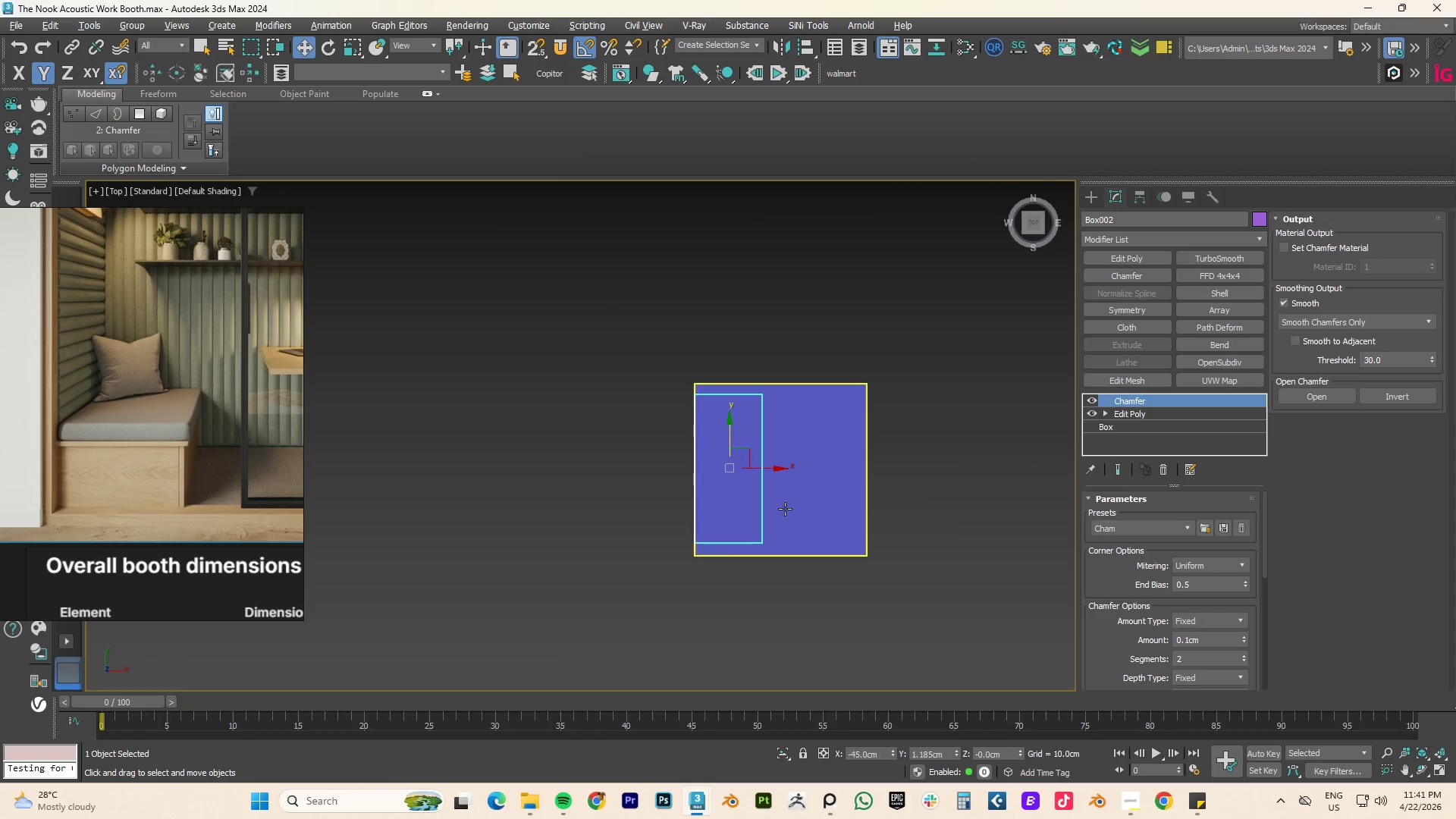 
key(1)
 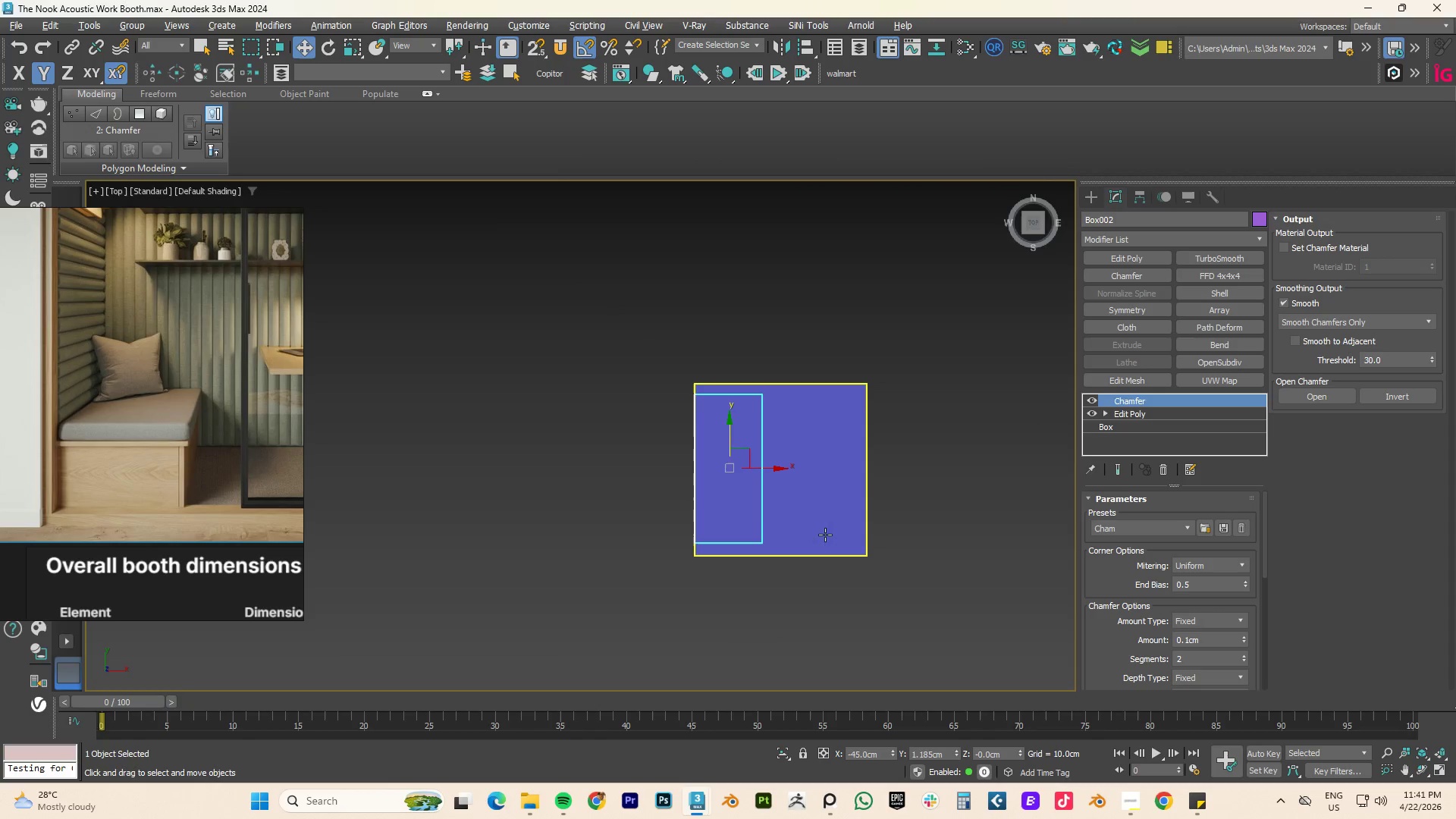 
scroll: coordinate [764, 528], scroll_direction: up, amount: 5.0
 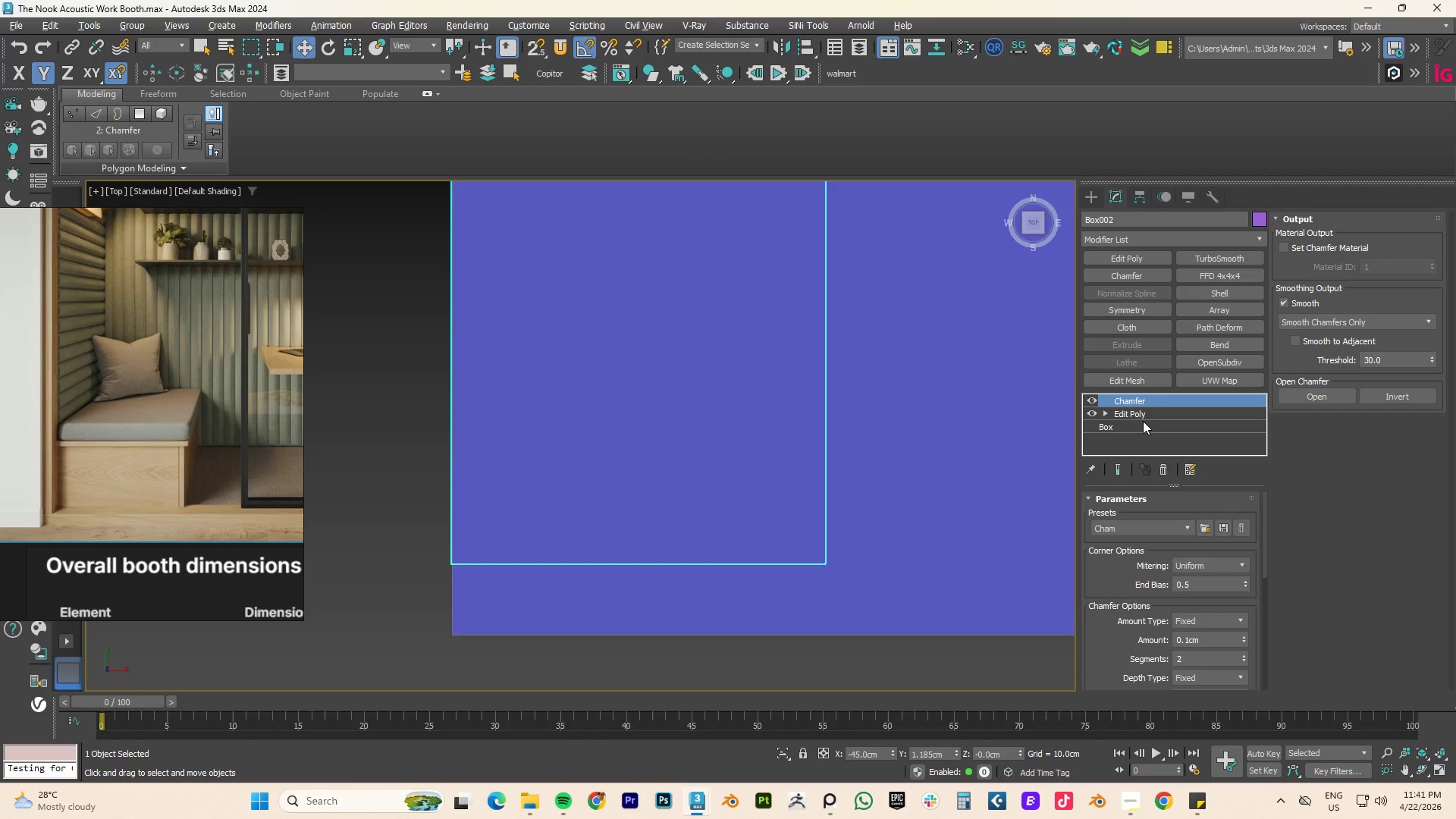 
left_click([1143, 416])
 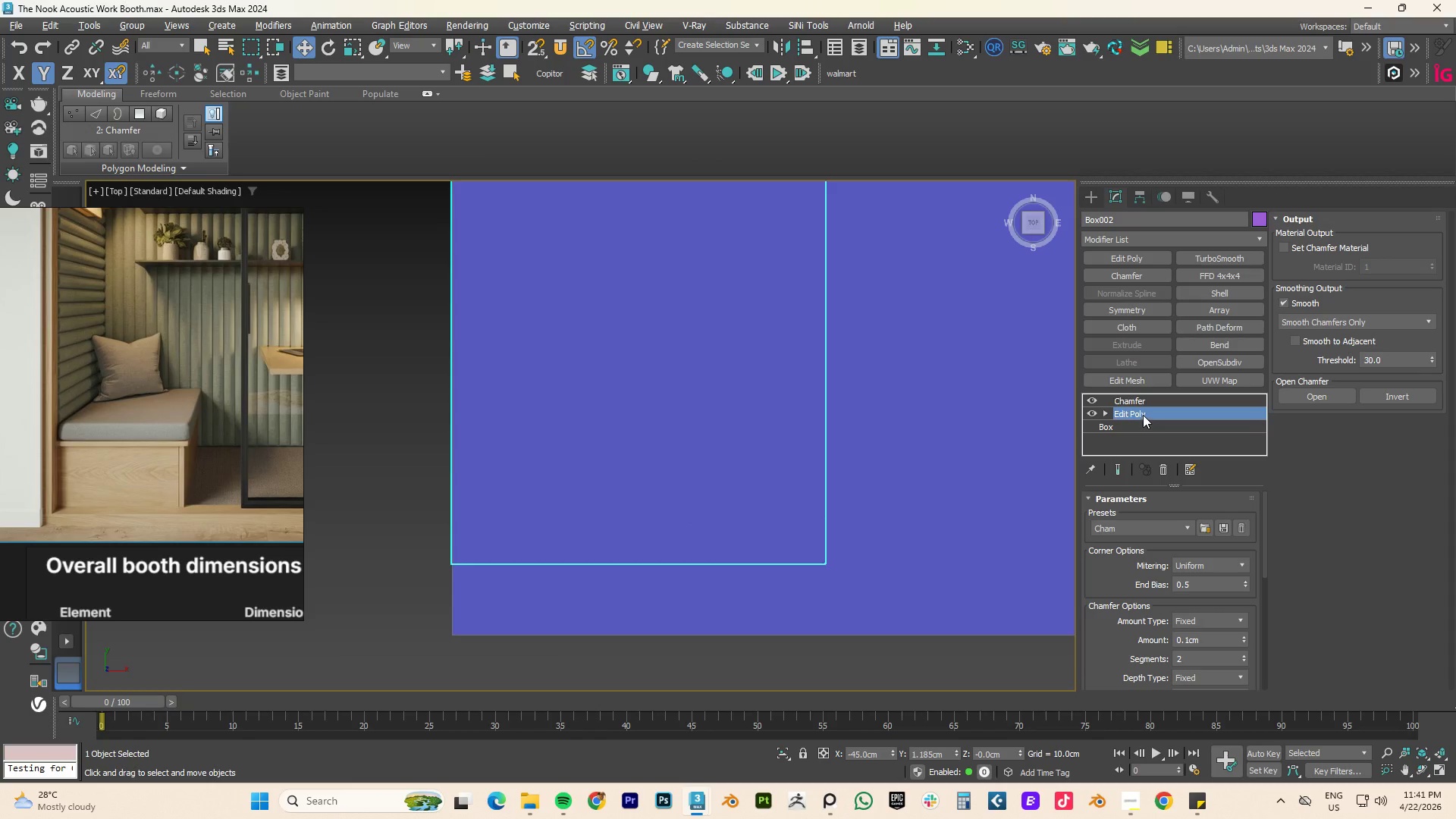 
key(1)
 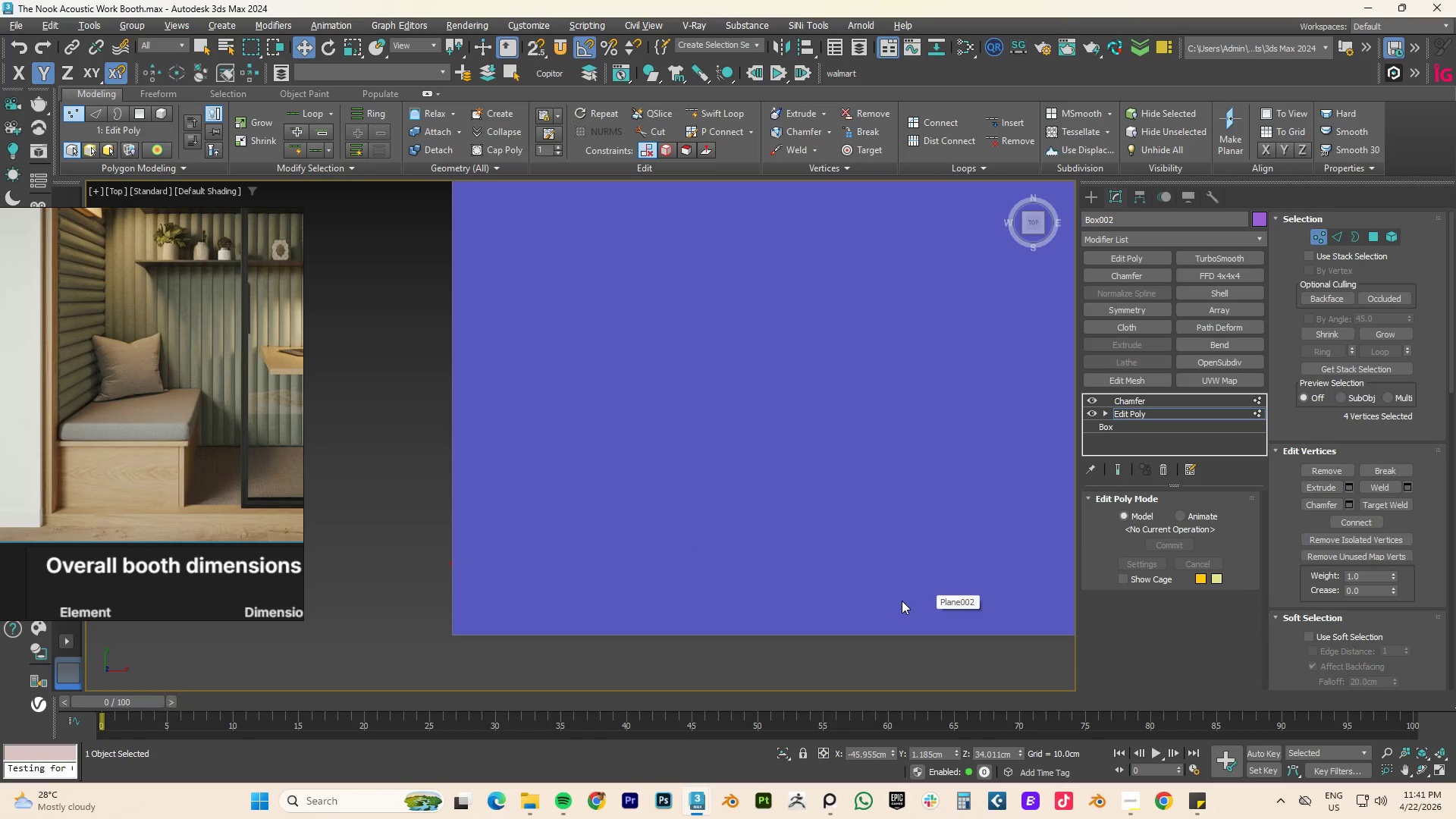 
key(F3)
 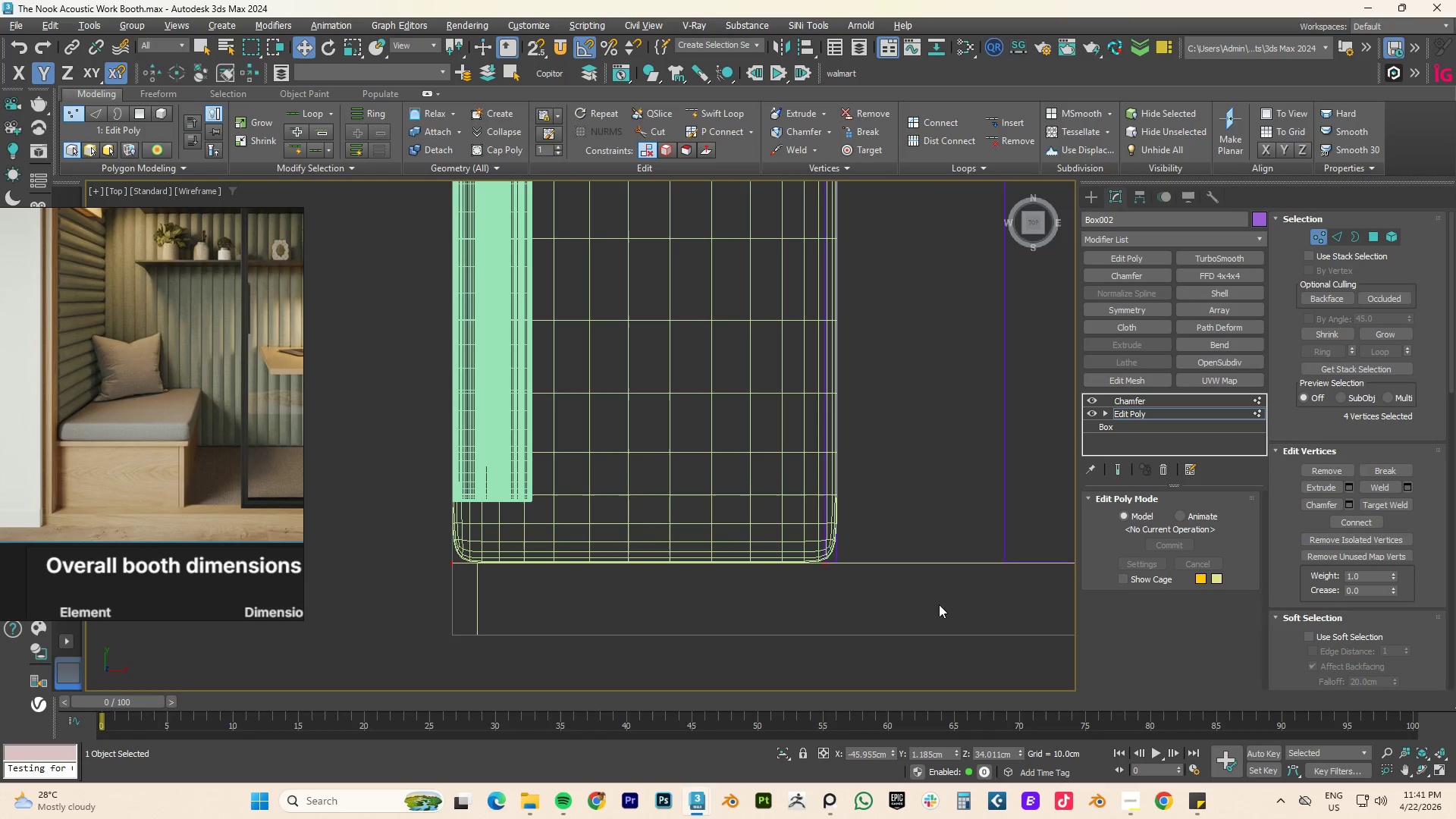 
left_click_drag(start_coordinate=[940, 605], to_coordinate=[393, 527])
 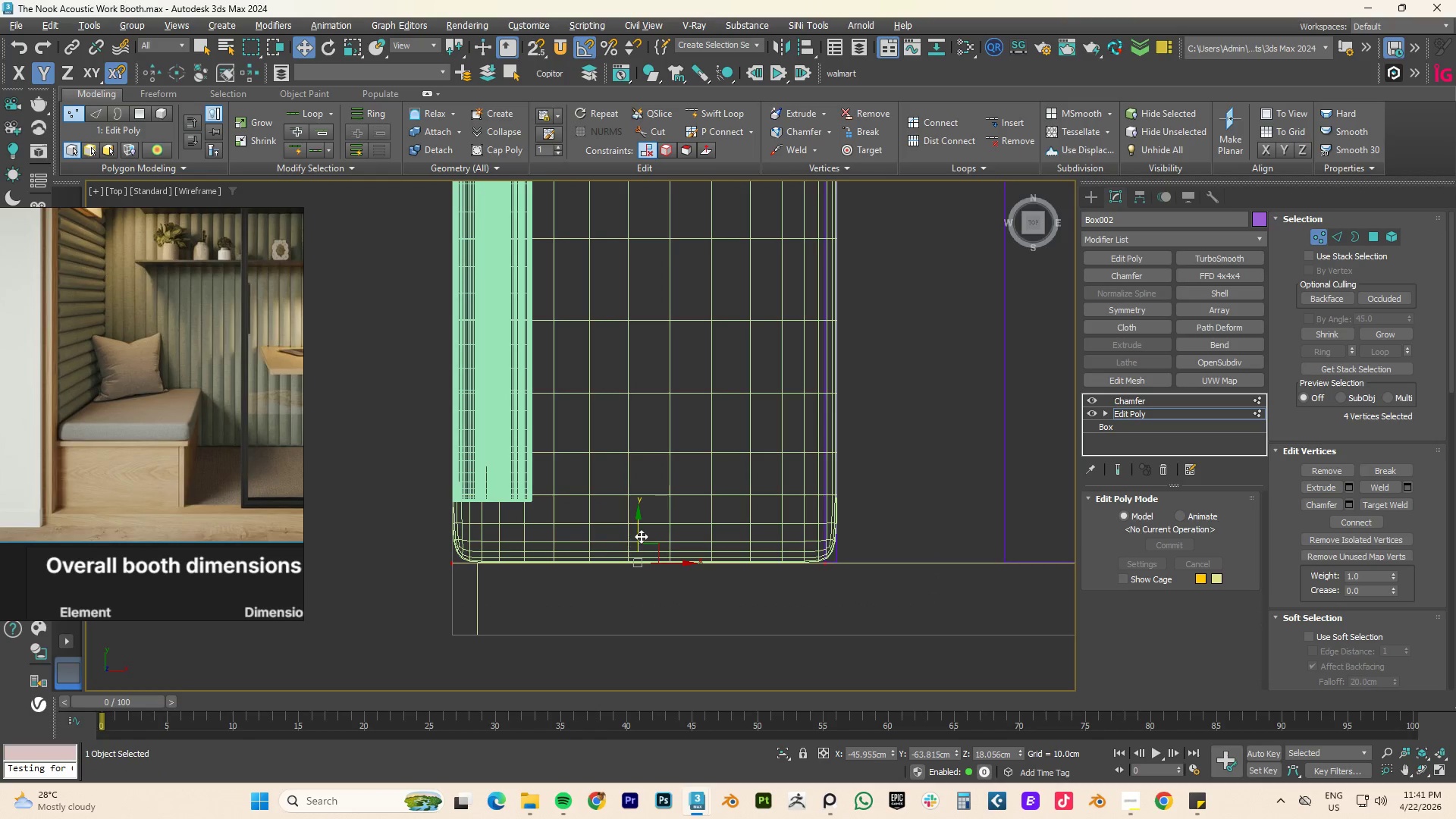 
left_click_drag(start_coordinate=[641, 536], to_coordinate=[835, 523])
 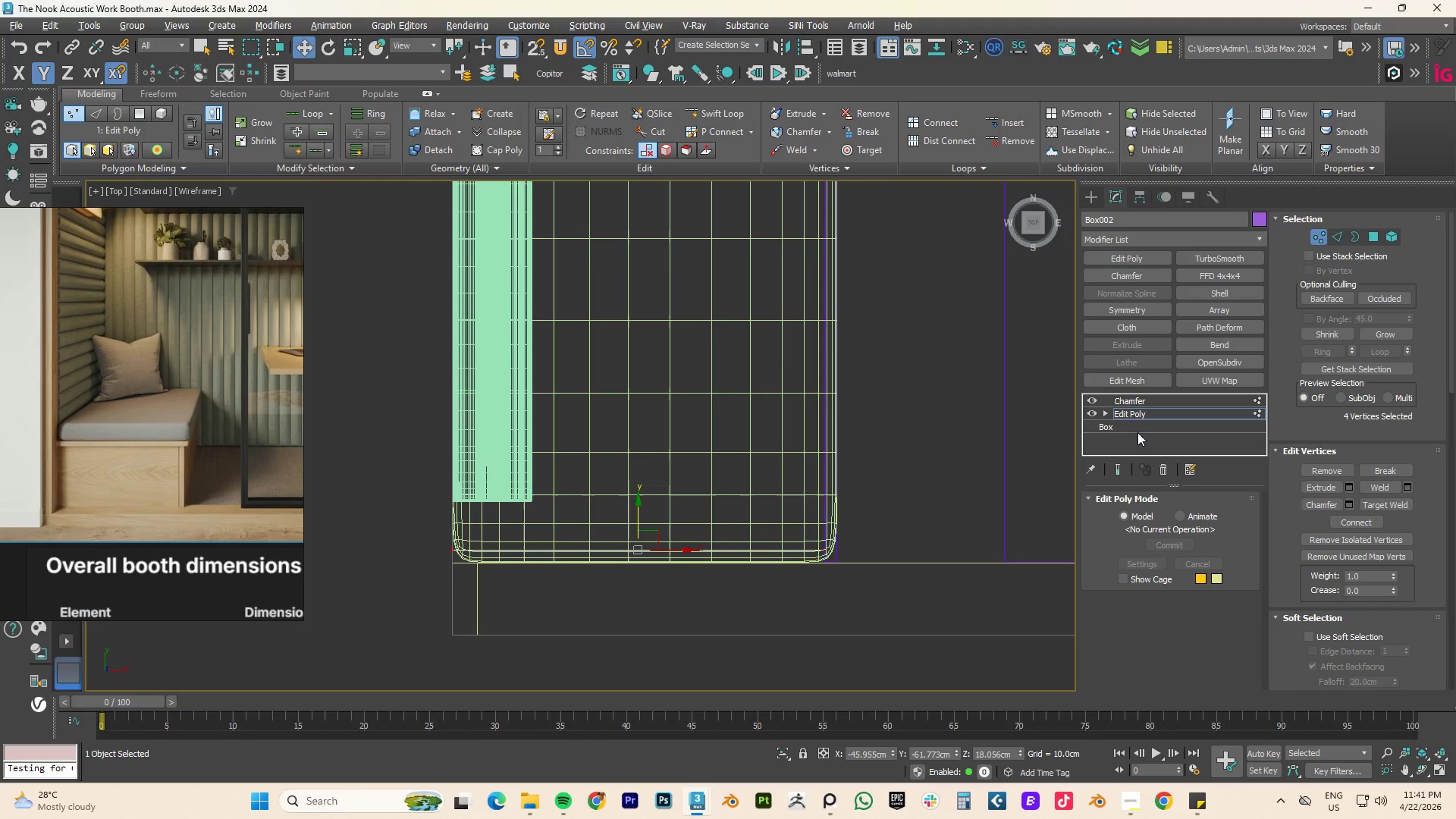 
left_click([1139, 416])
 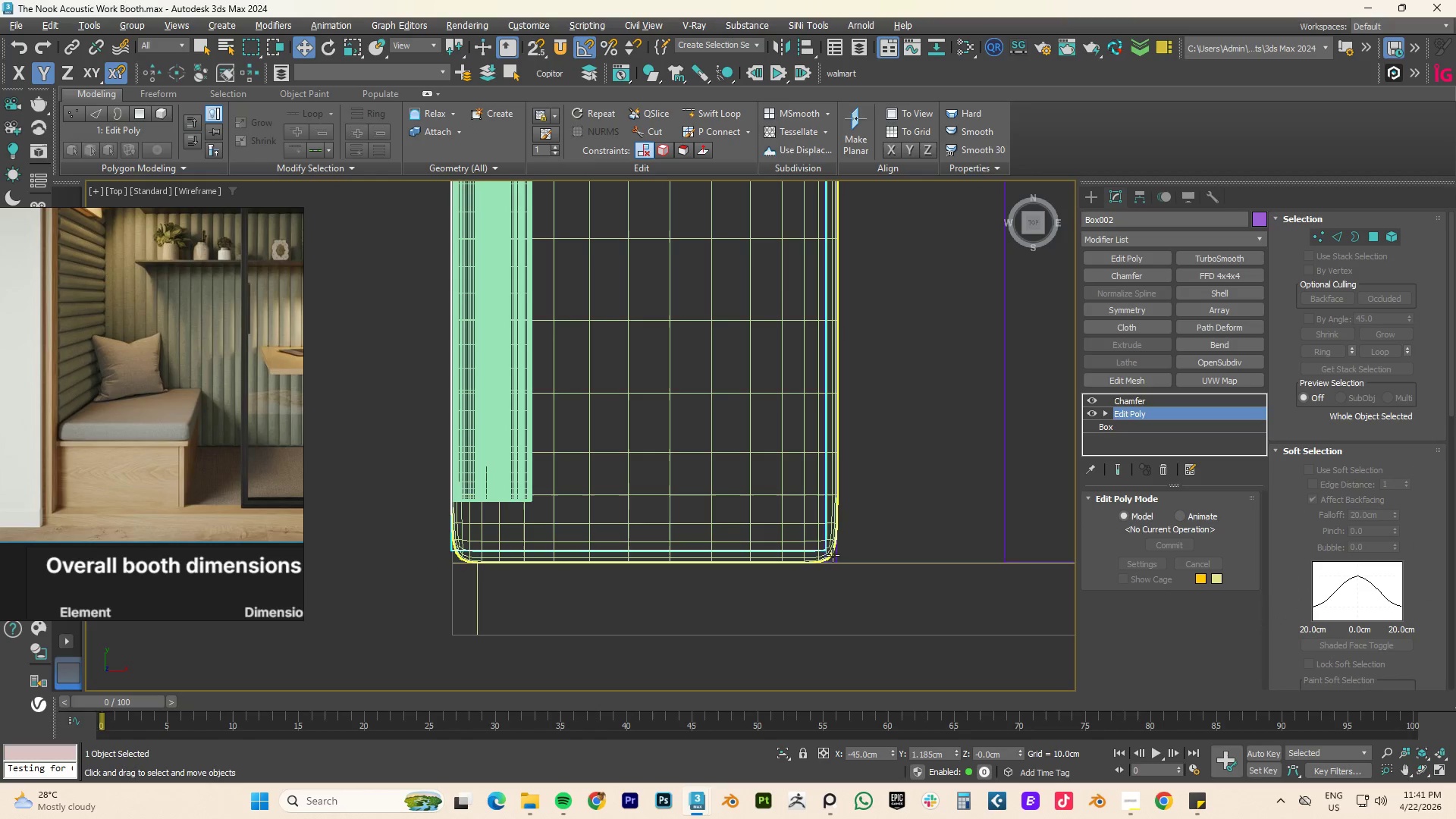 
left_click([836, 555])
 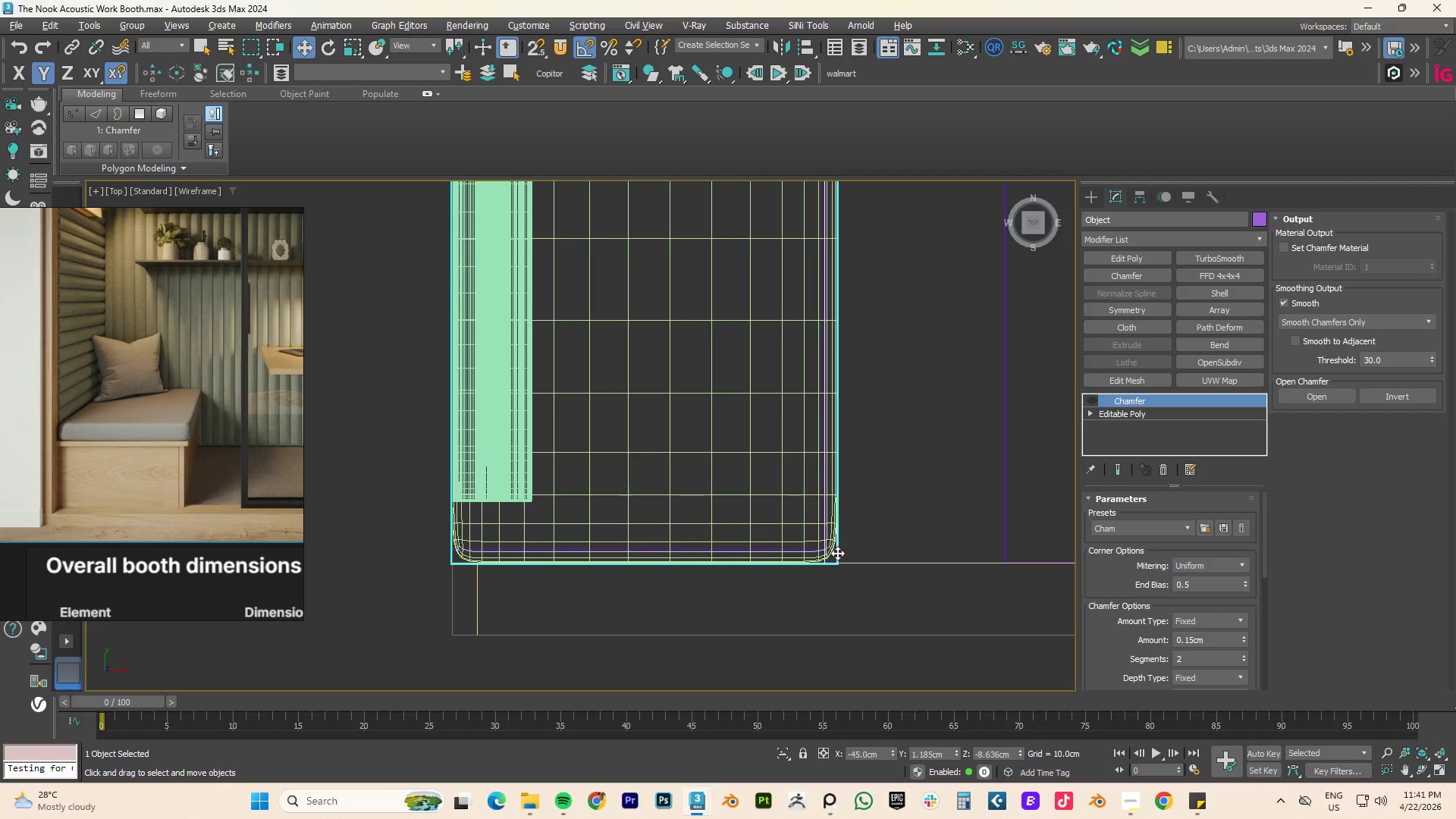 
scroll: coordinate [837, 553], scroll_direction: up, amount: 5.0
 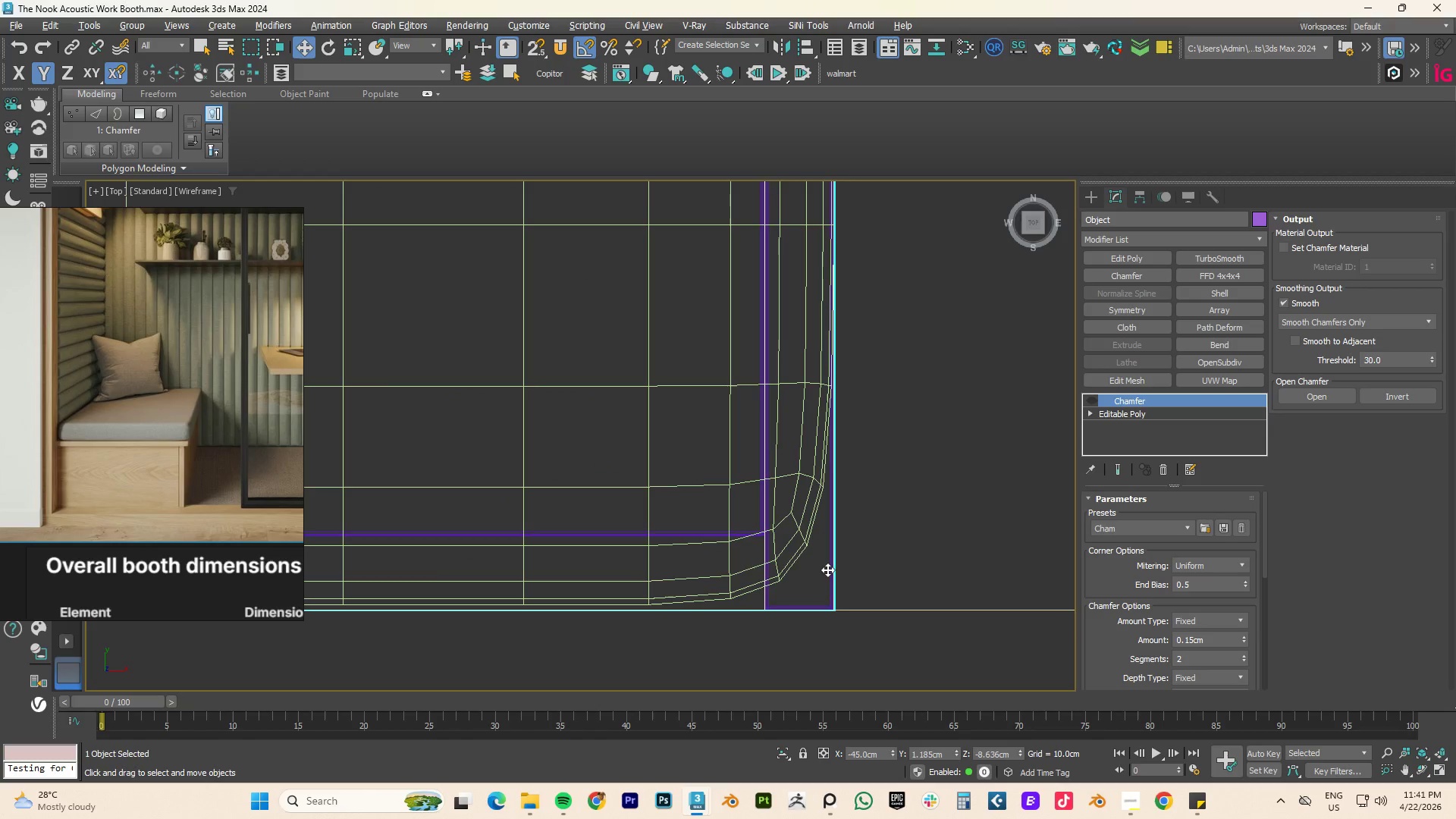 
left_click([830, 570])
 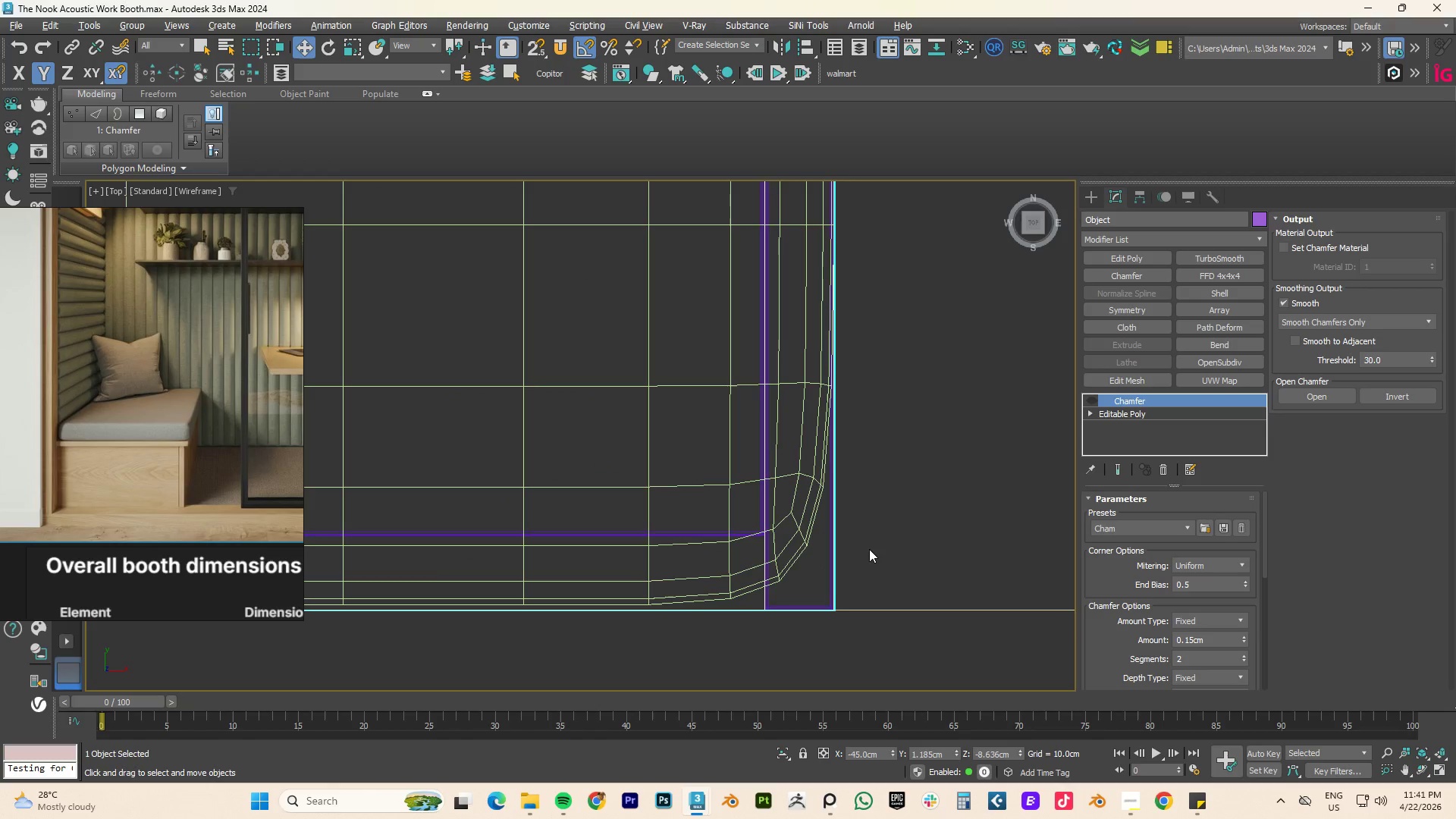 
hold_key(key=AltLeft, duration=0.31)
 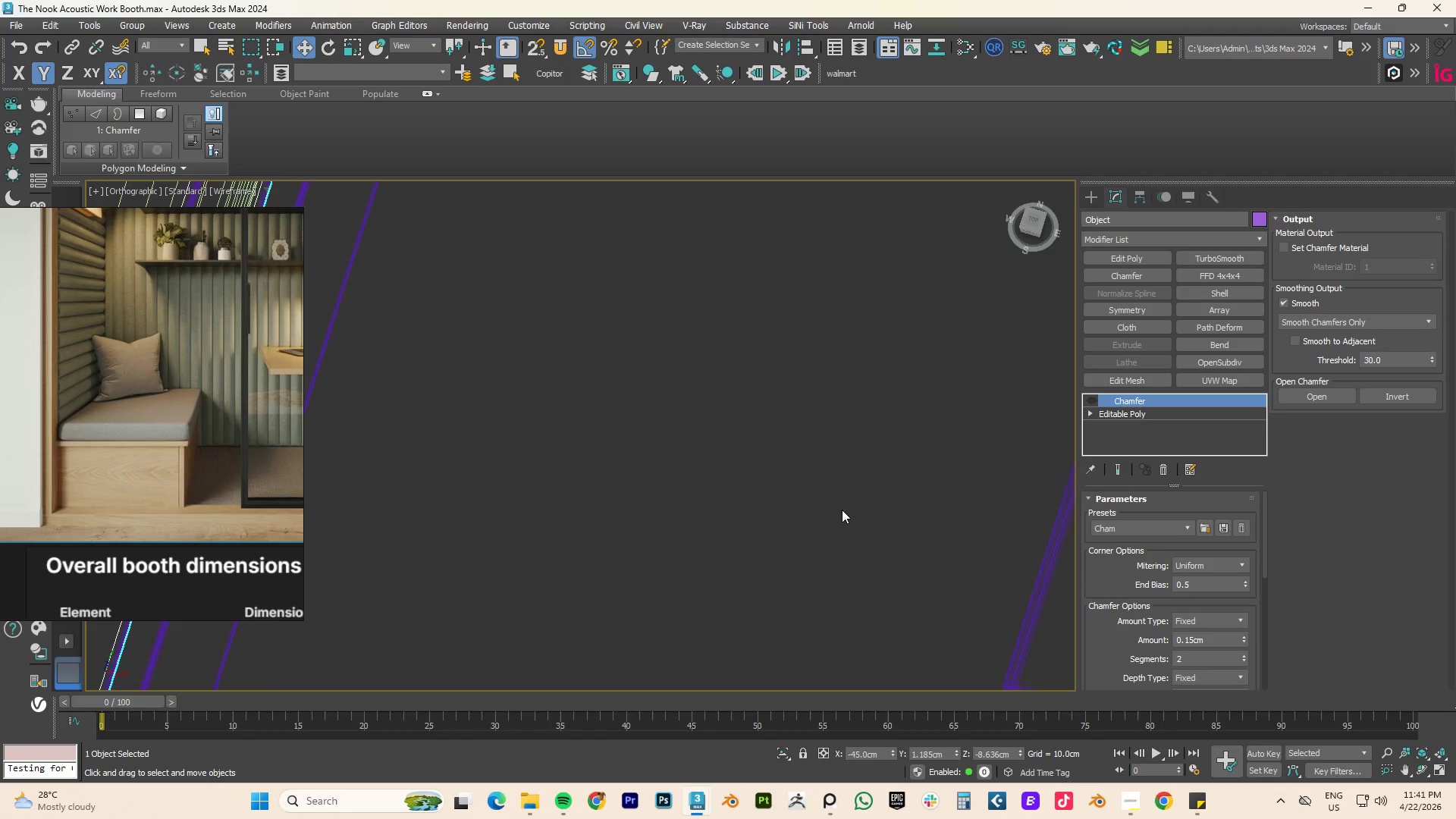 
type(fz)
 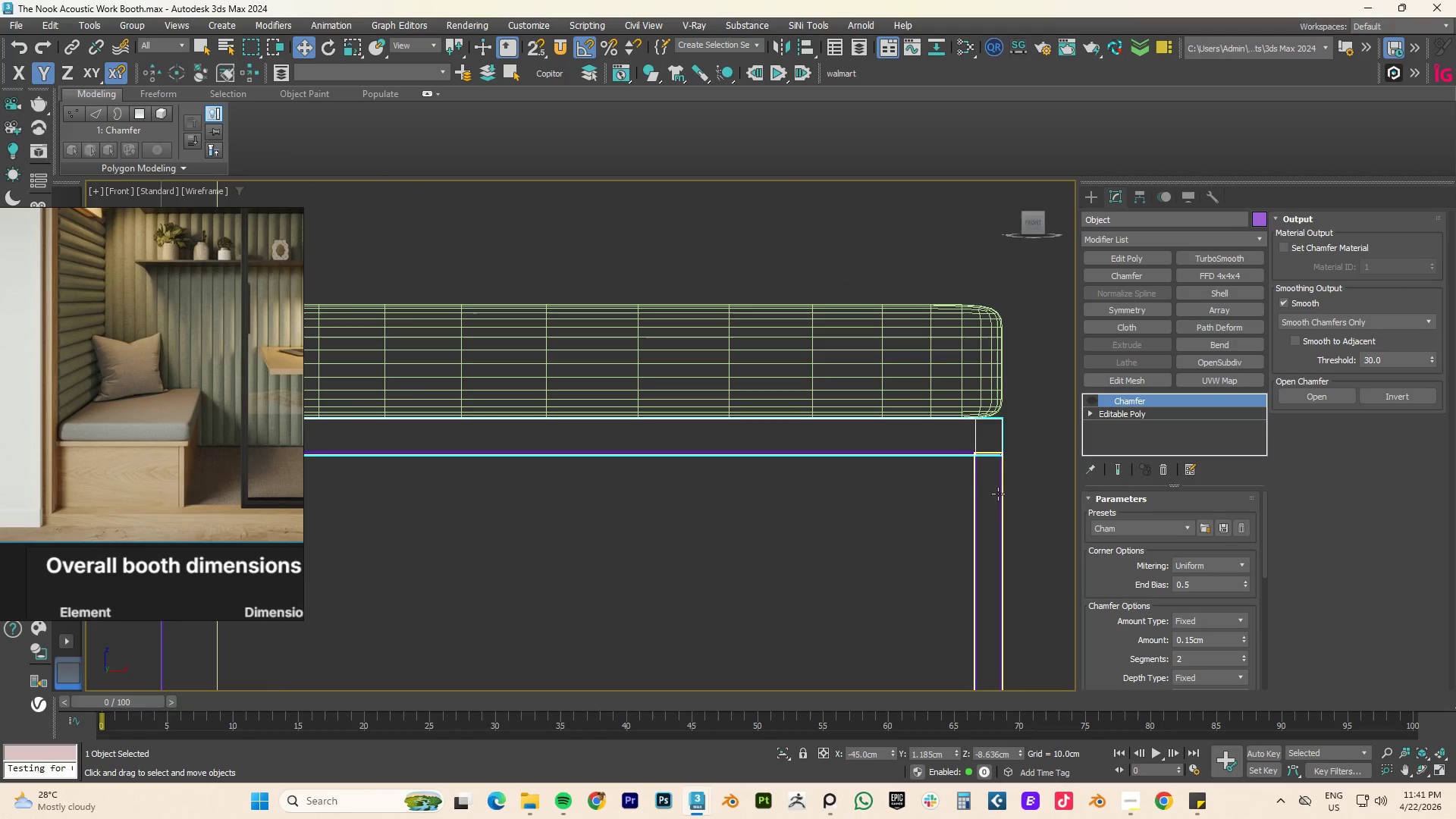 
left_click([999, 494])
 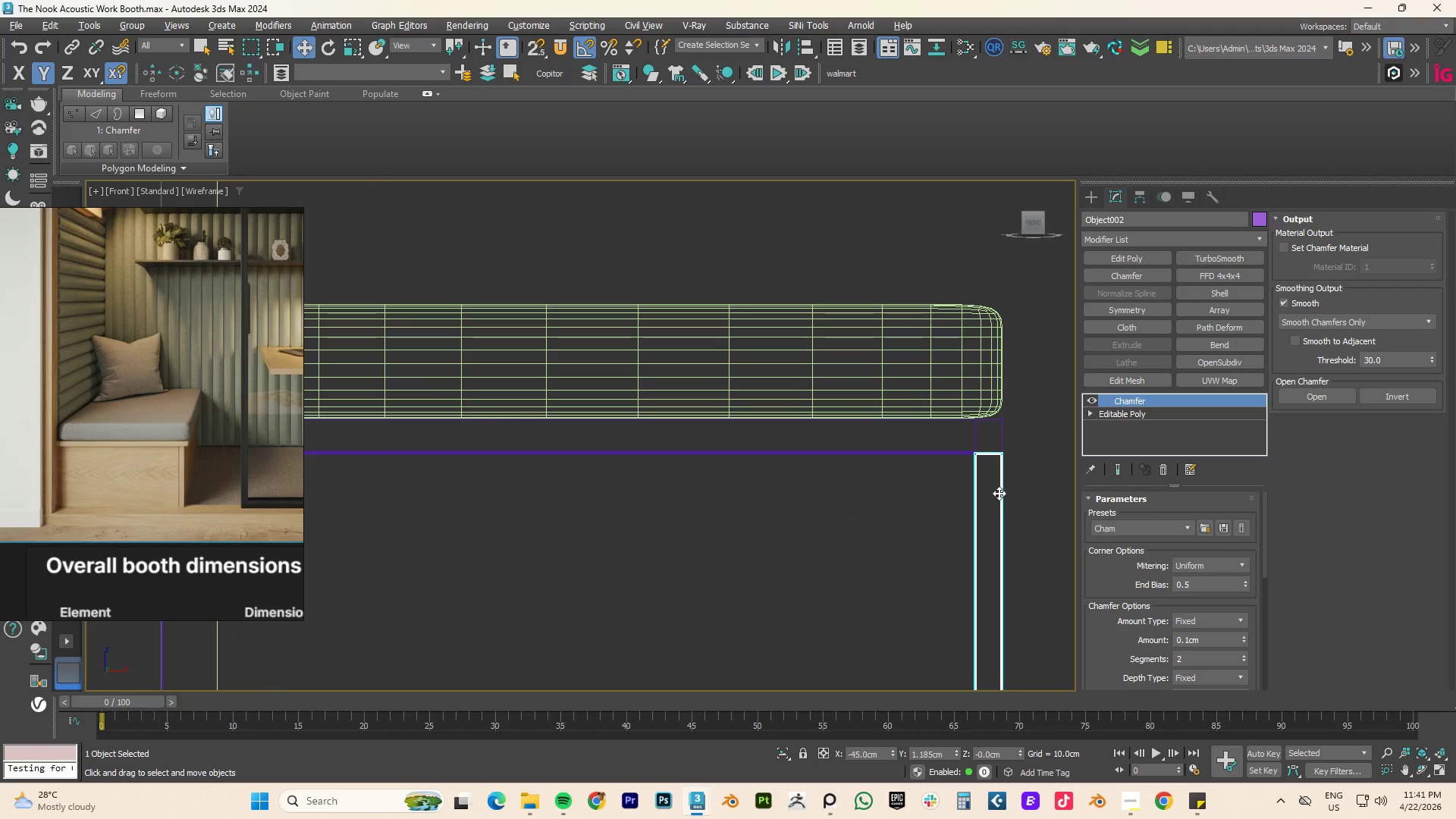 
hold_key(key=AltLeft, duration=0.73)
 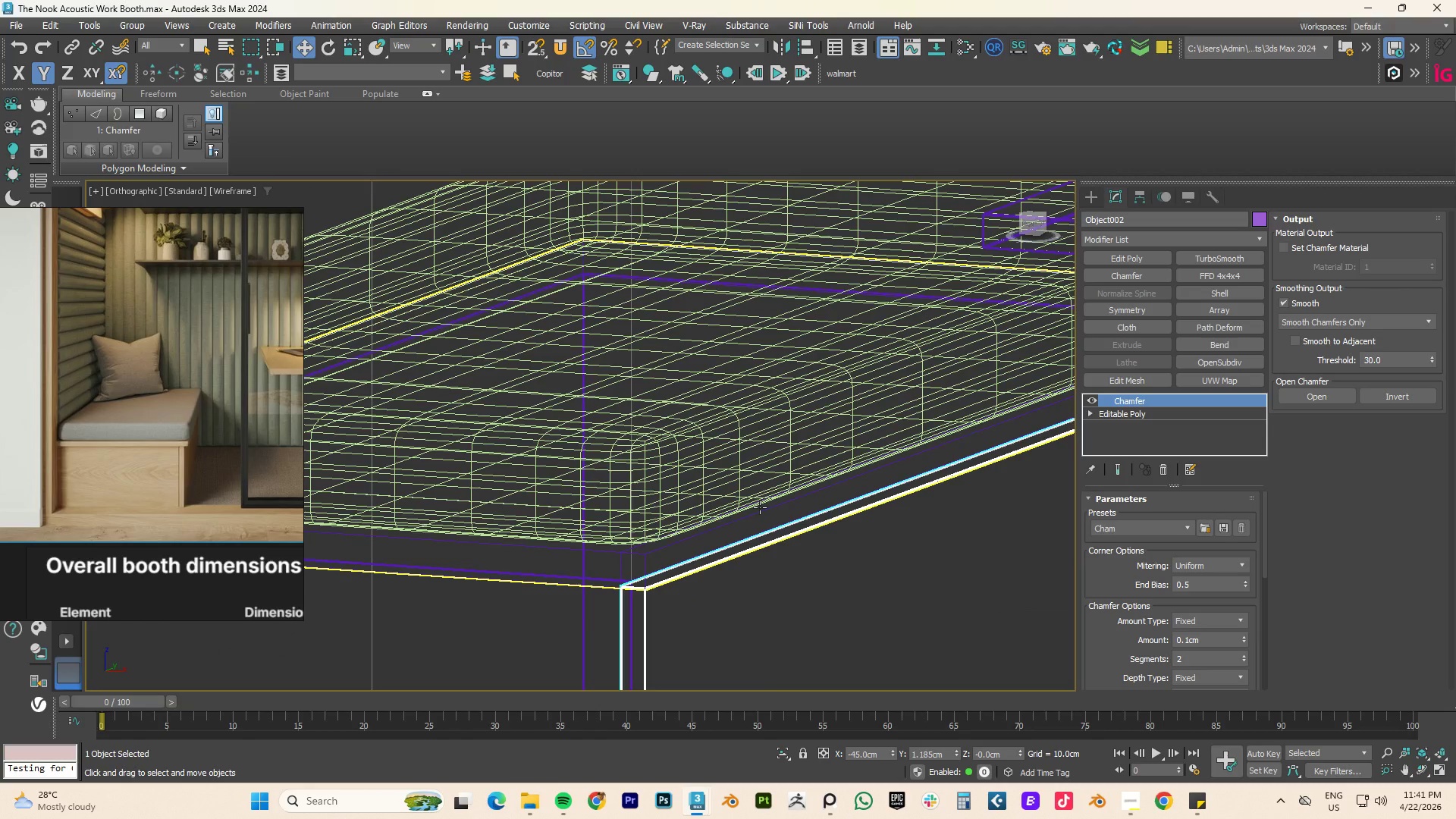 
type(tz)
 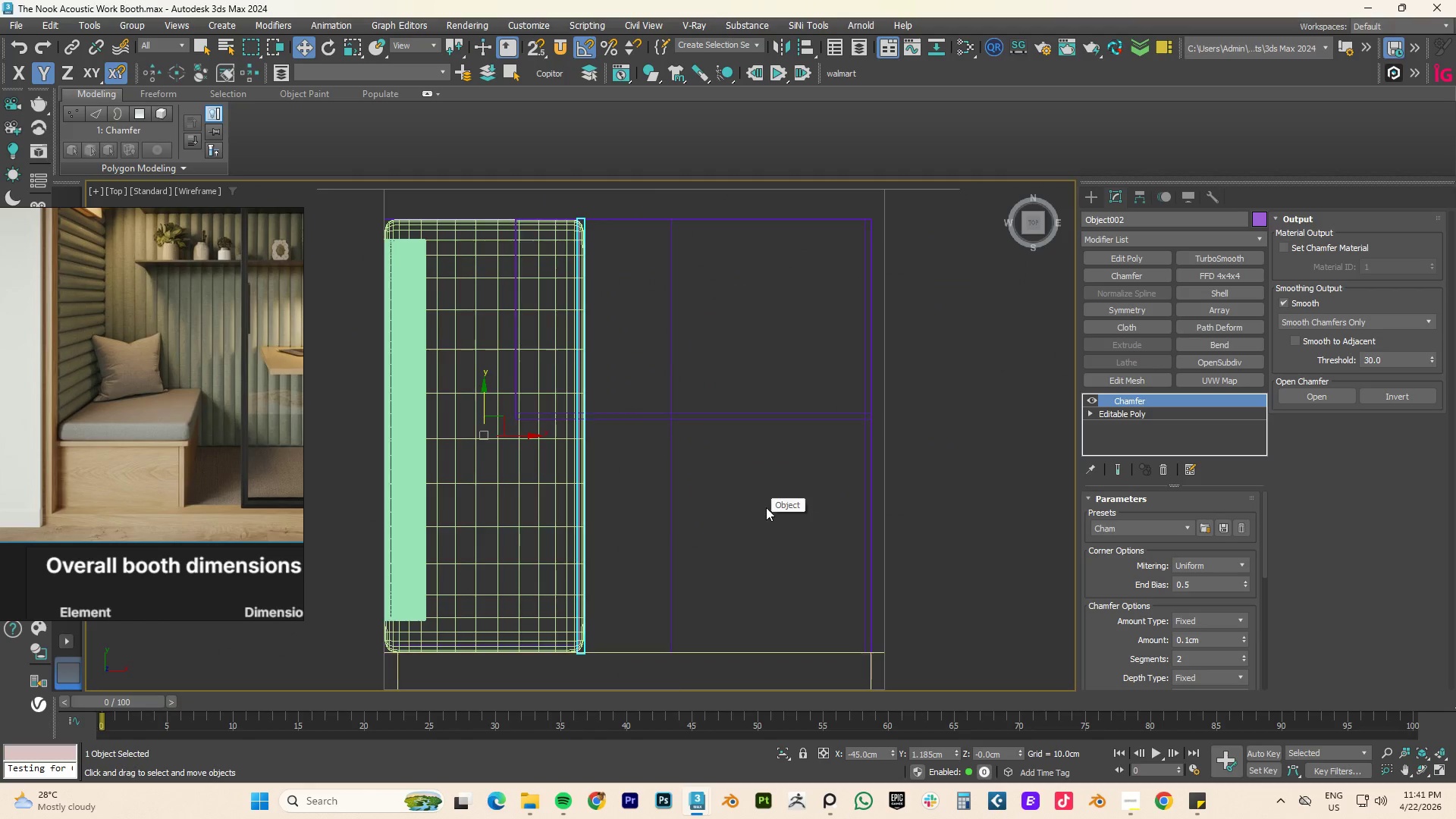 
scroll: coordinate [538, 567], scroll_direction: up, amount: 3.0